 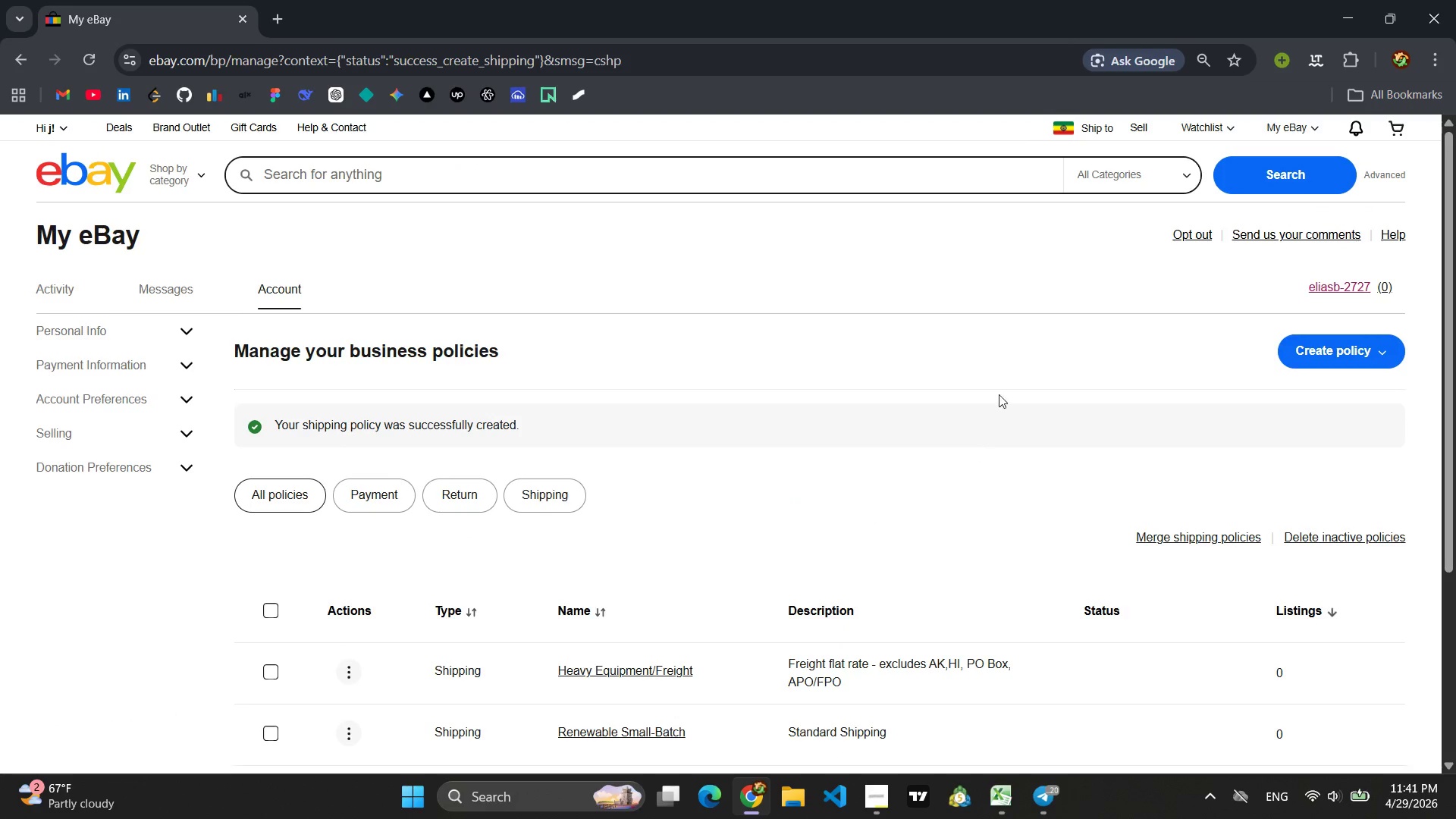 
left_click([1139, 124])
 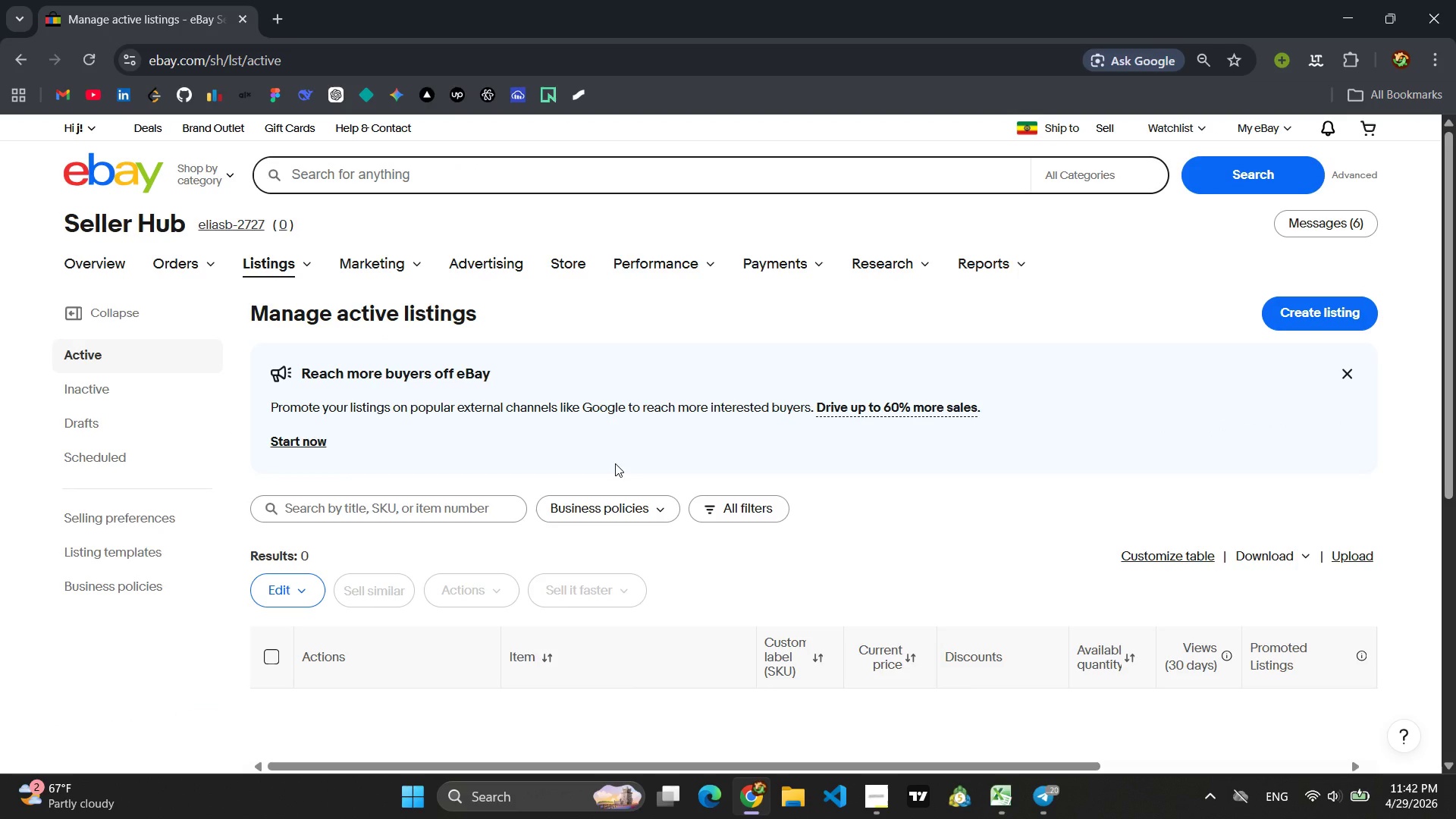 
wait(25.98)
 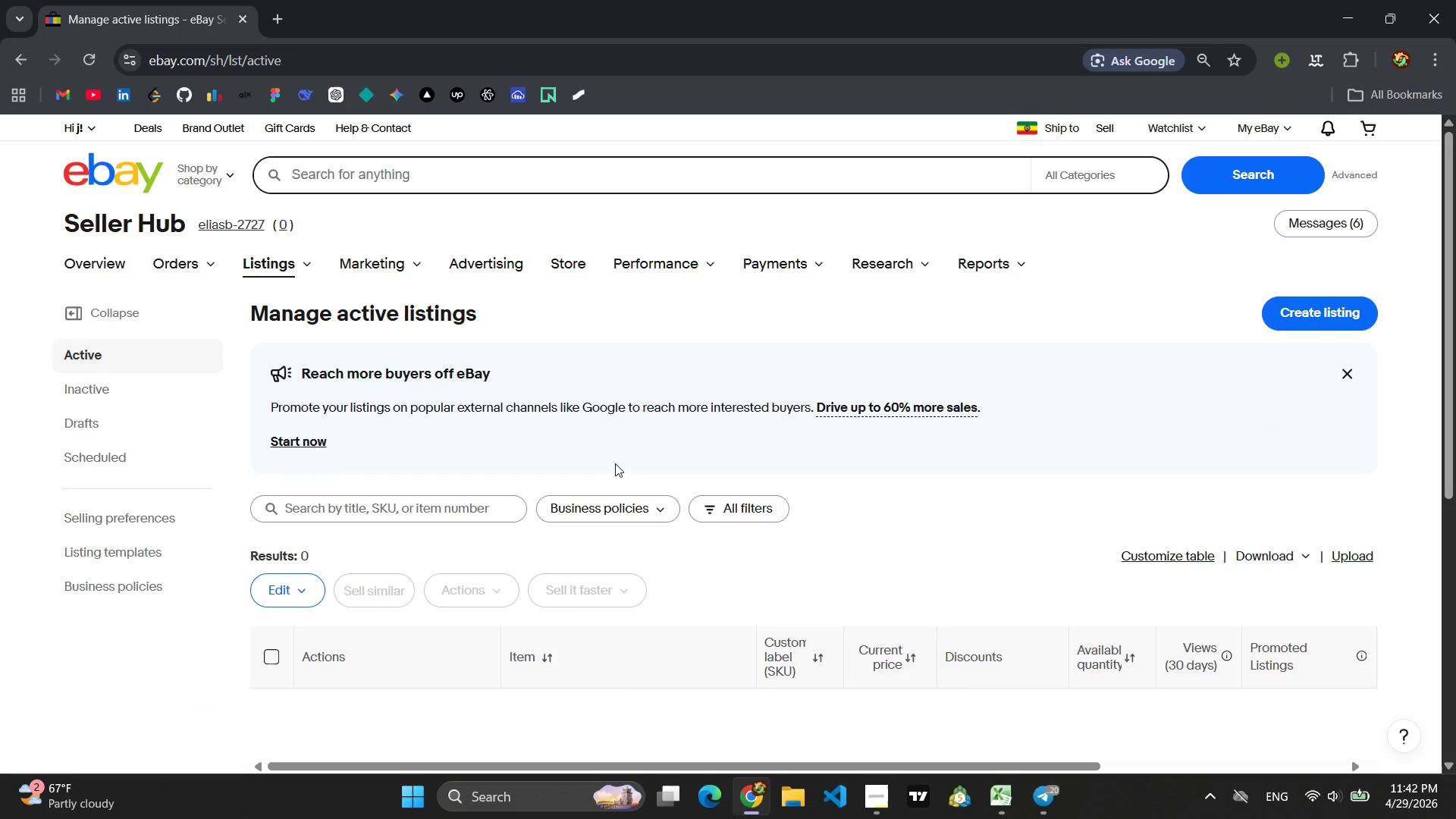 
scroll: coordinate [1144, 413], scroll_direction: up, amount: 1.0
 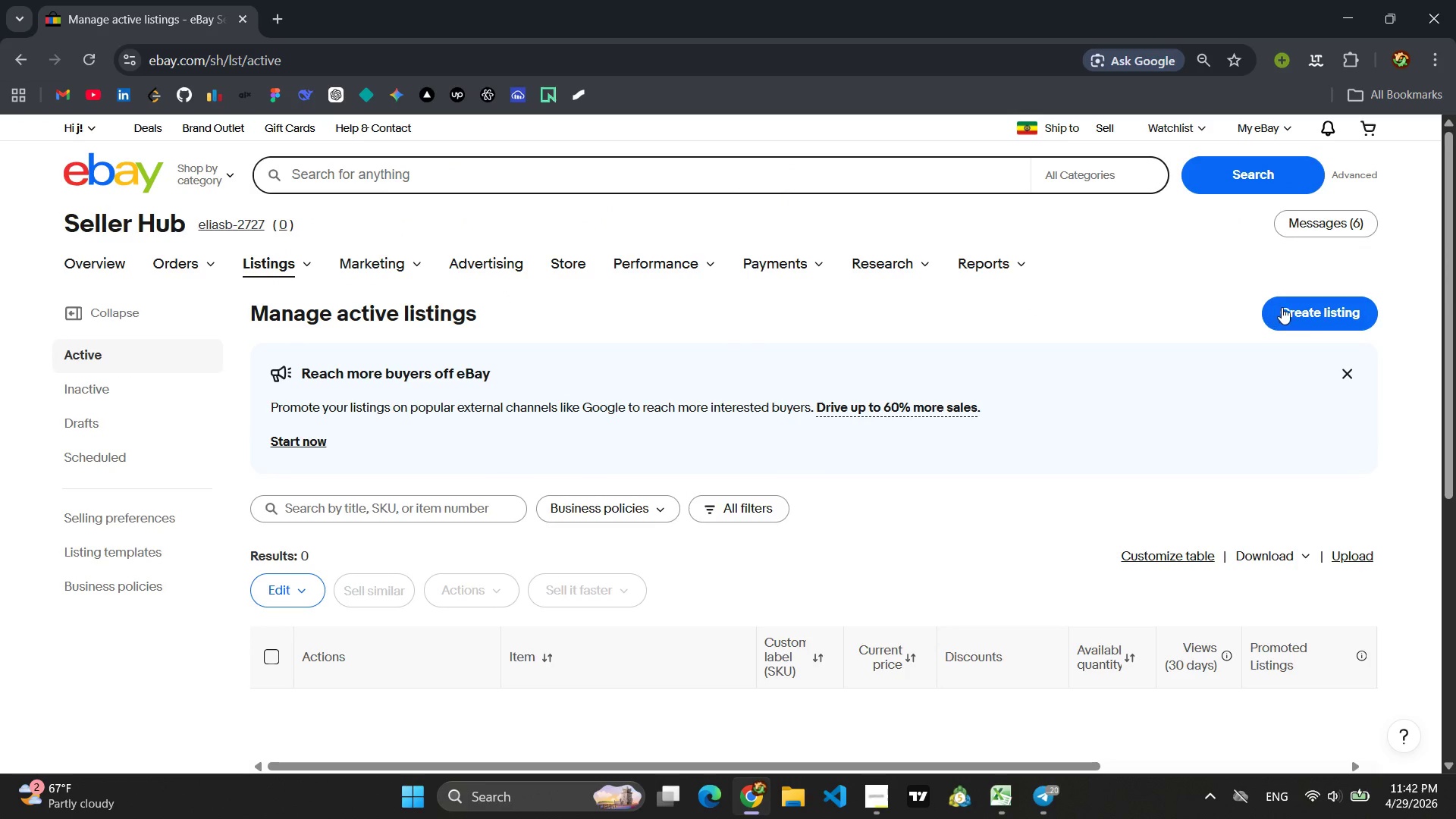 
left_click([1313, 321])
 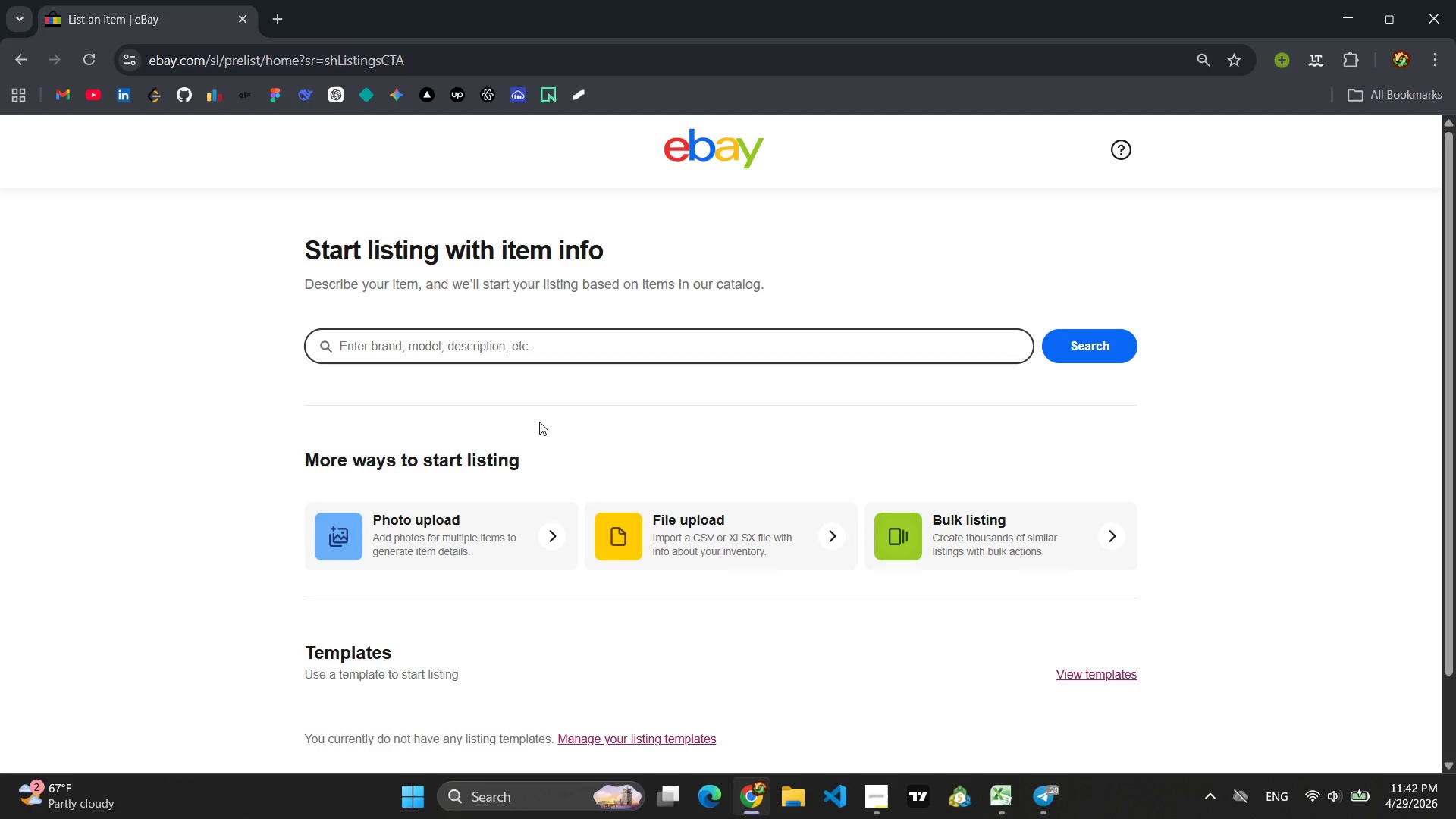 
wait(17.25)
 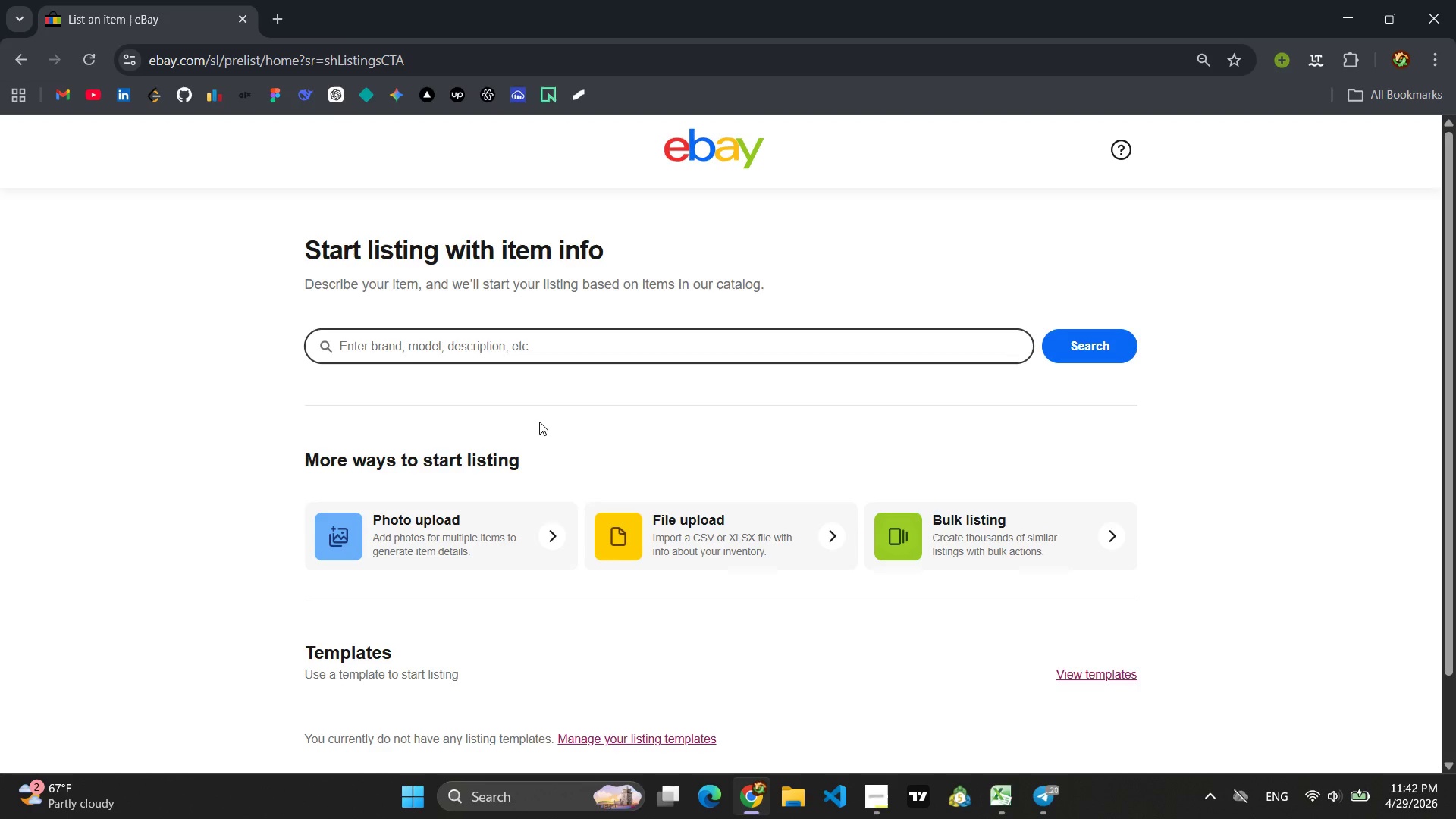 
left_click([696, 532])
 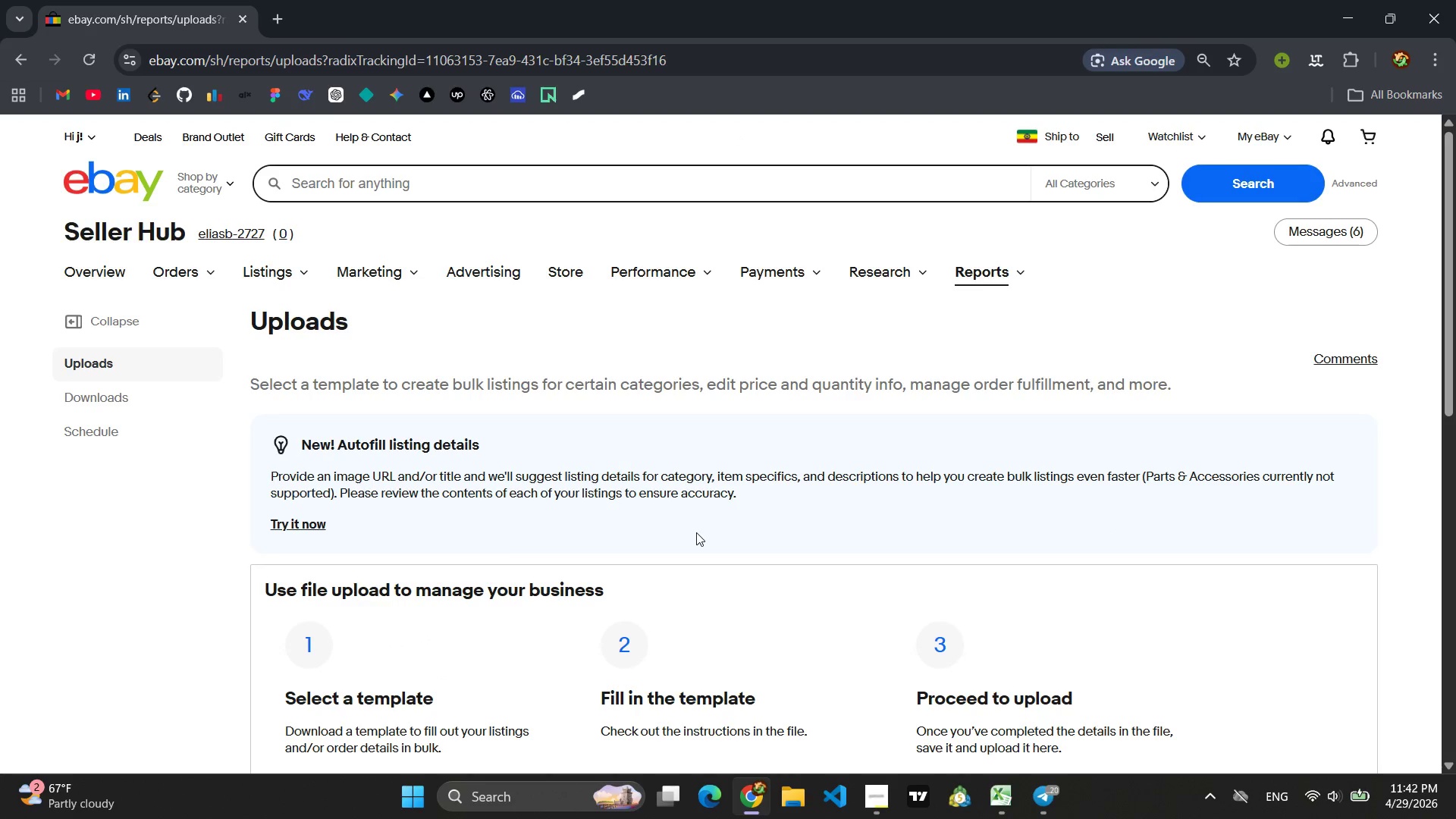 
scroll: coordinate [767, 500], scroll_direction: down, amount: 2.0
 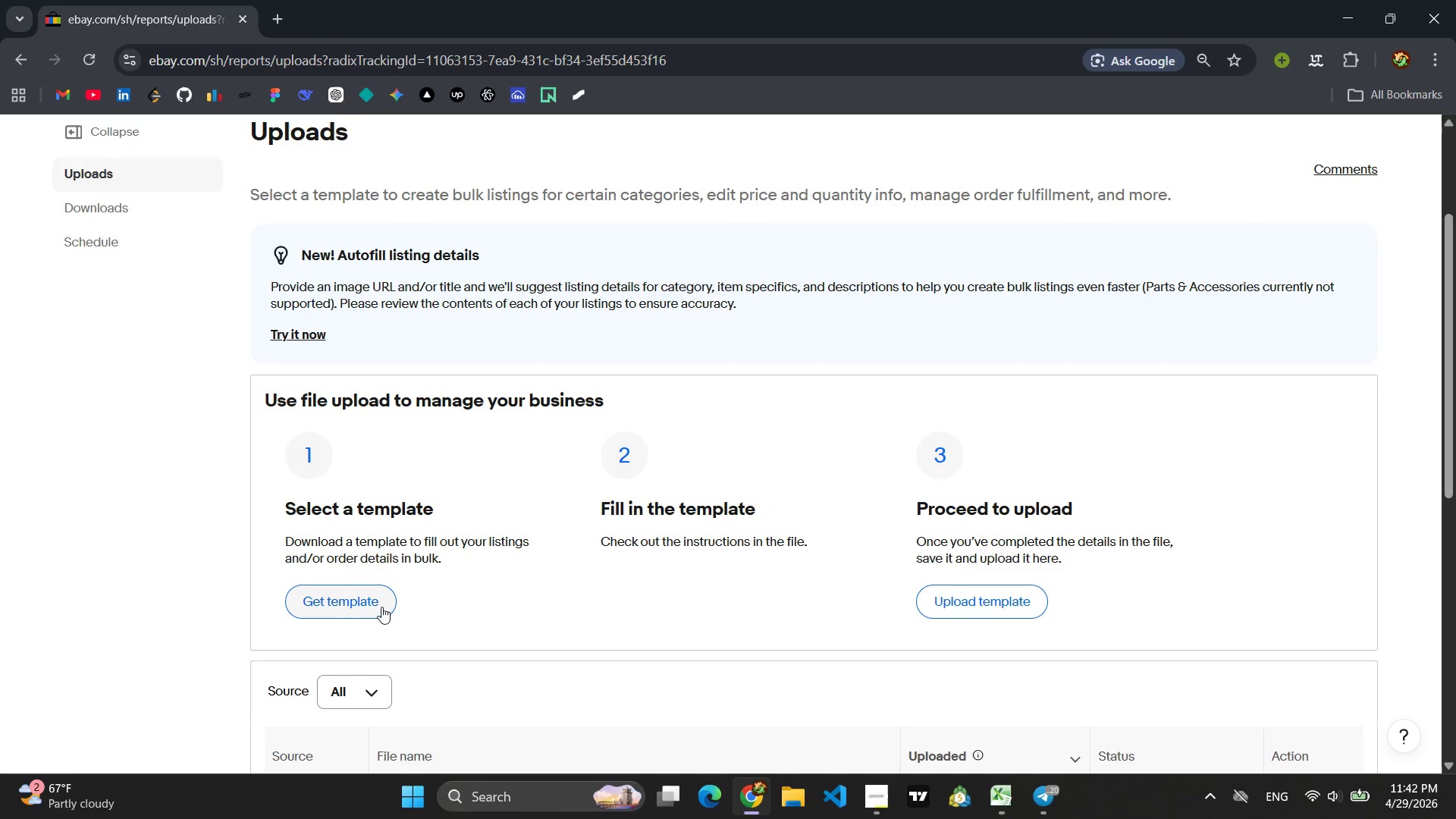 
left_click([374, 609])
 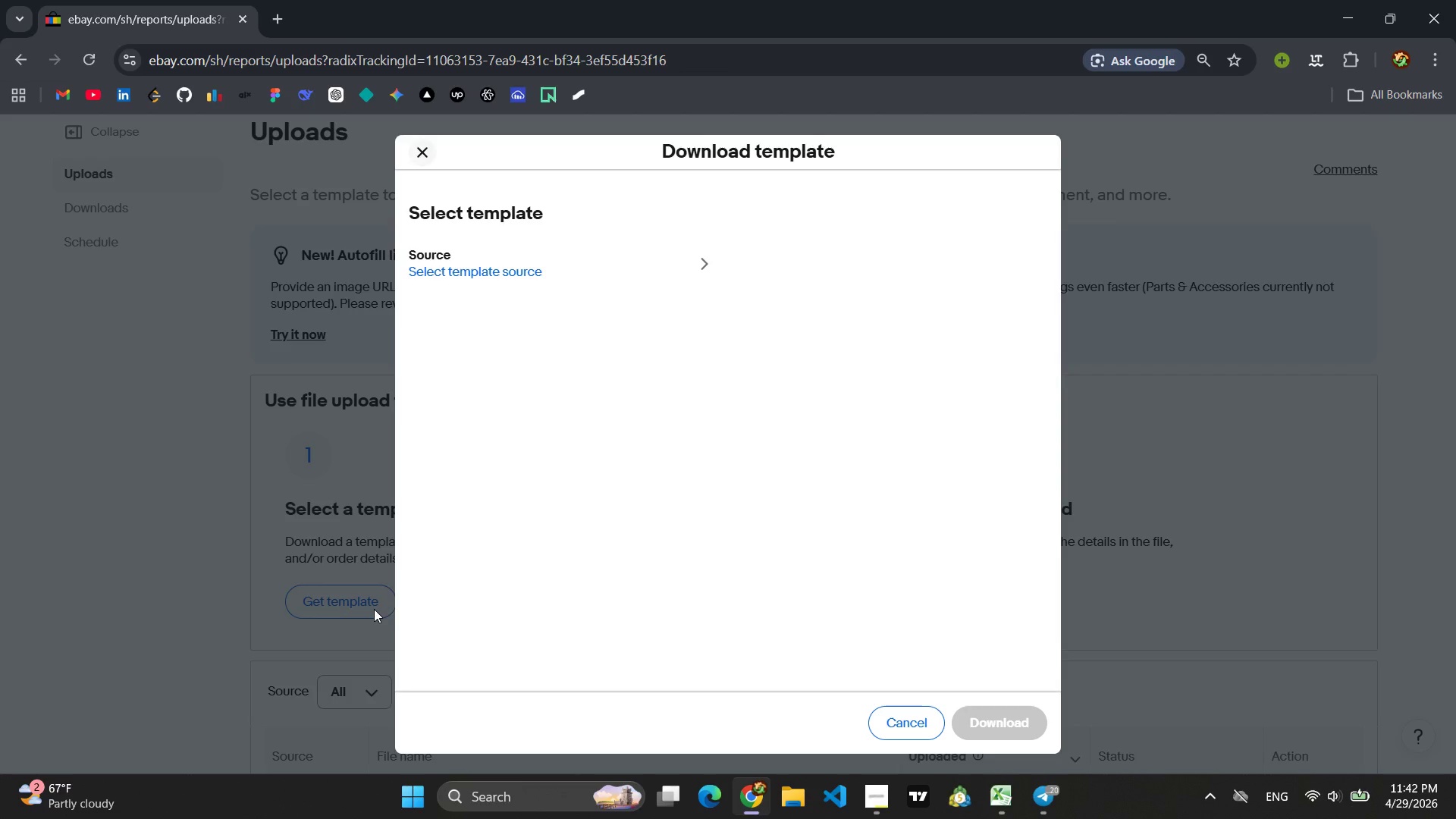 
wait(6.74)
 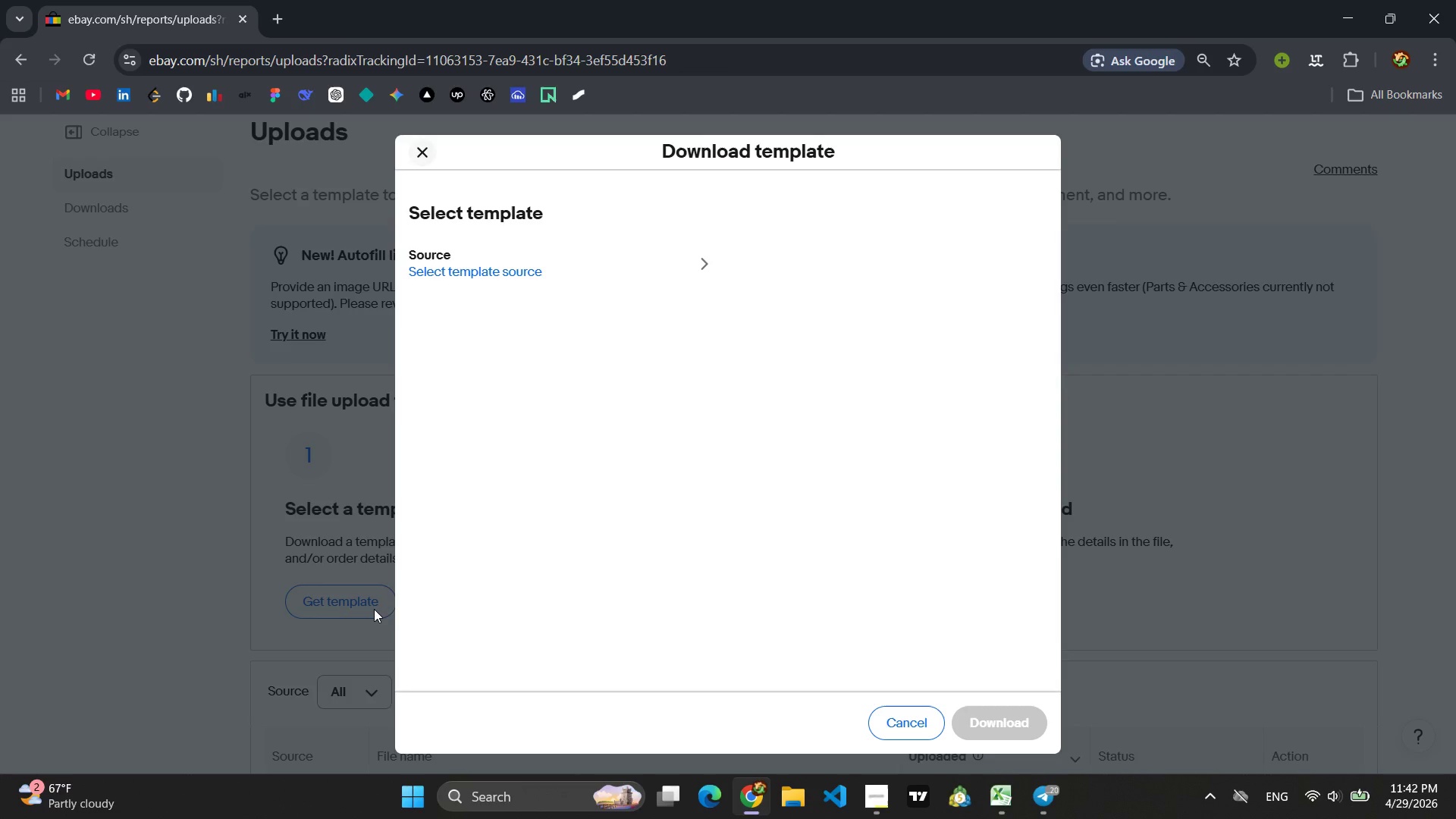 
left_click([585, 258])
 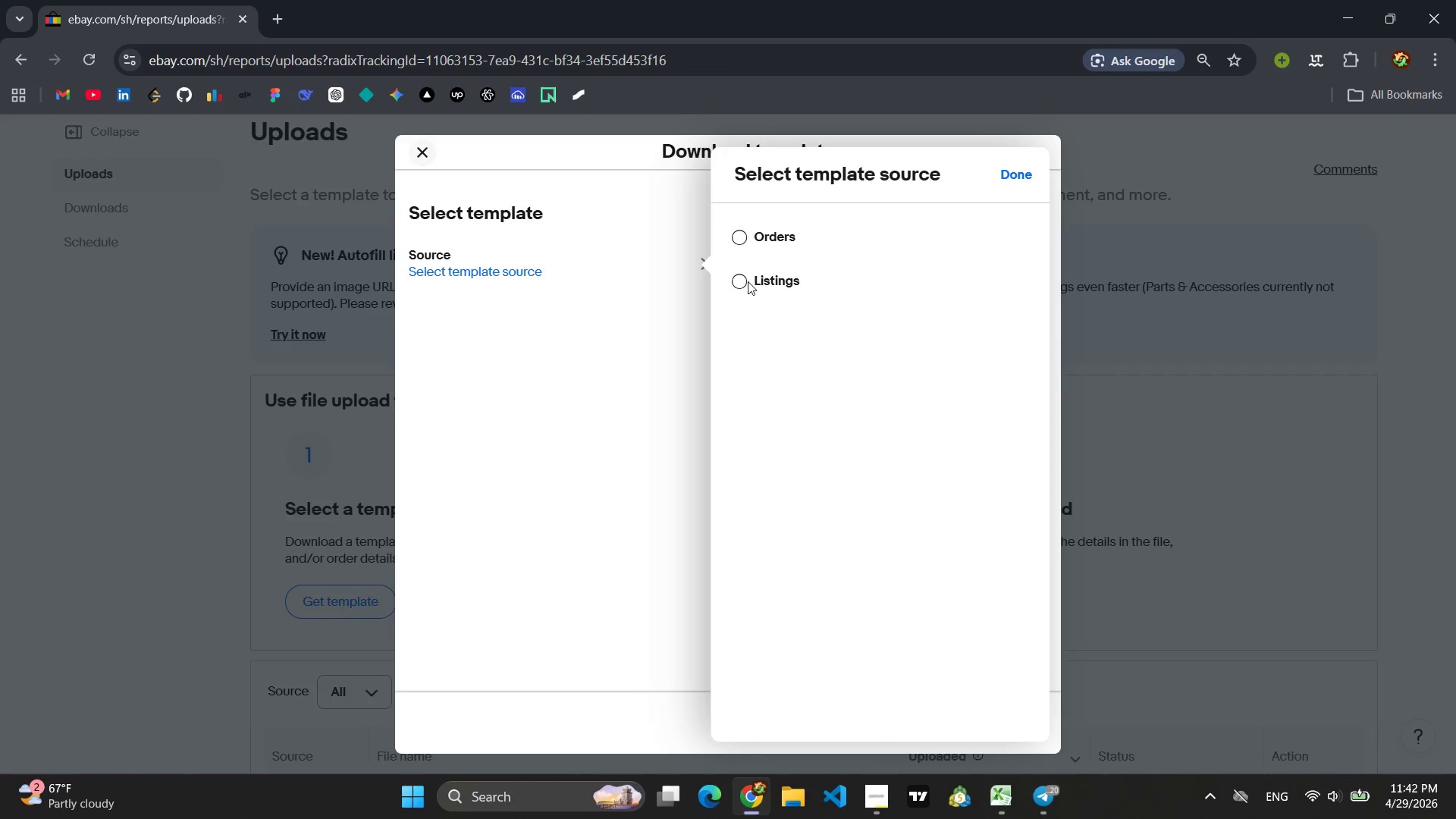 
left_click([745, 282])
 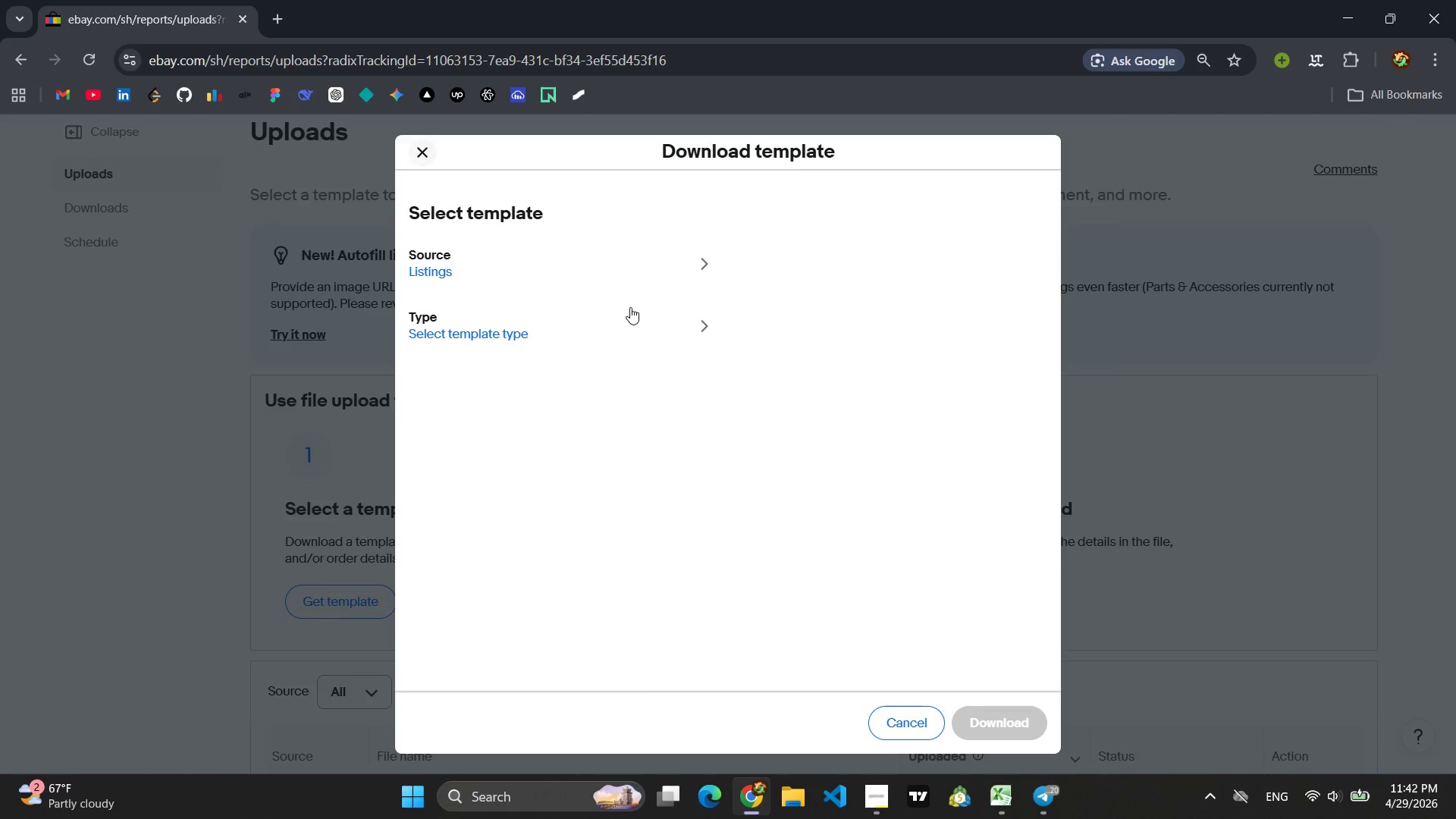 
left_click([601, 325])
 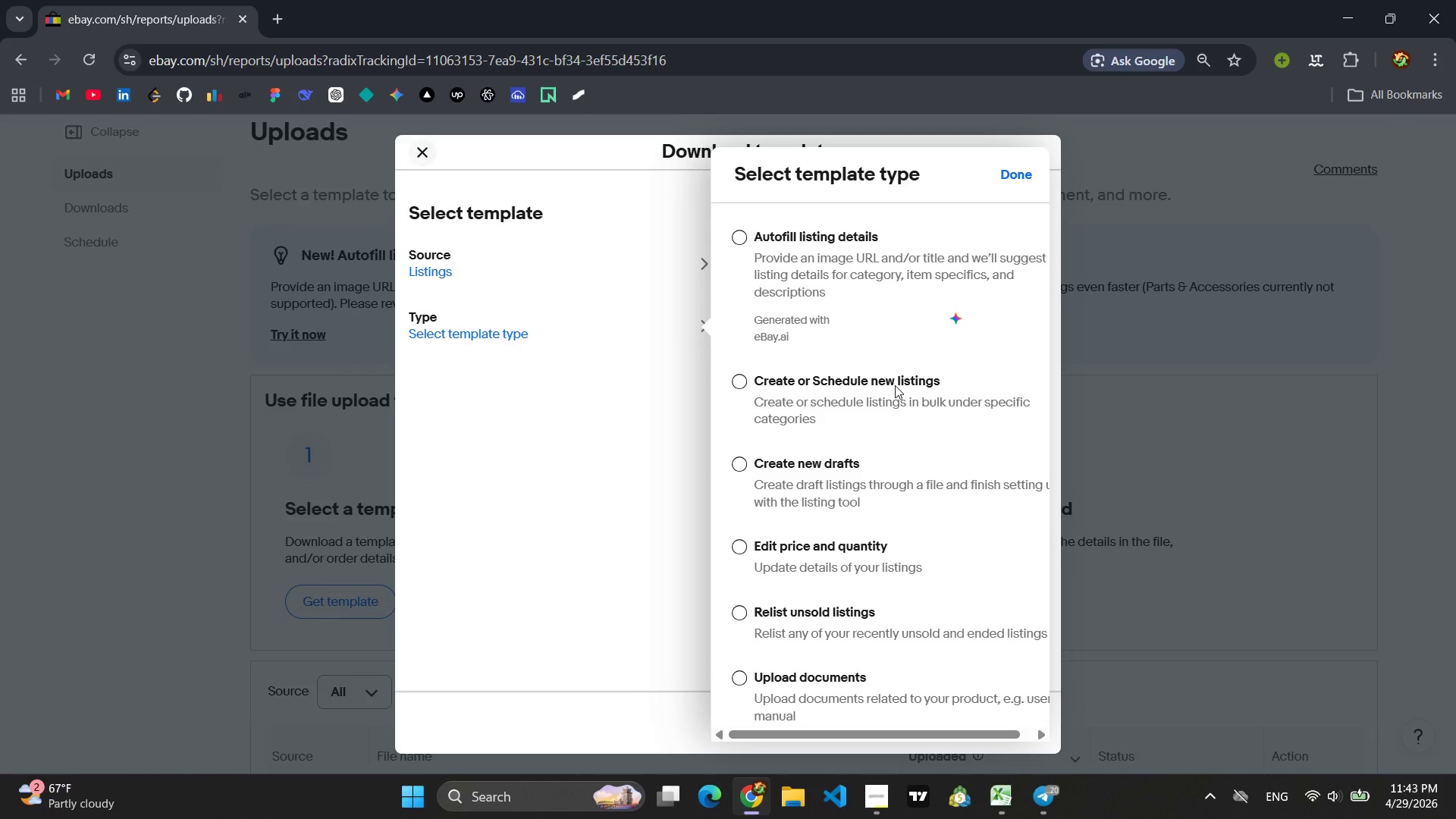 
wait(13.19)
 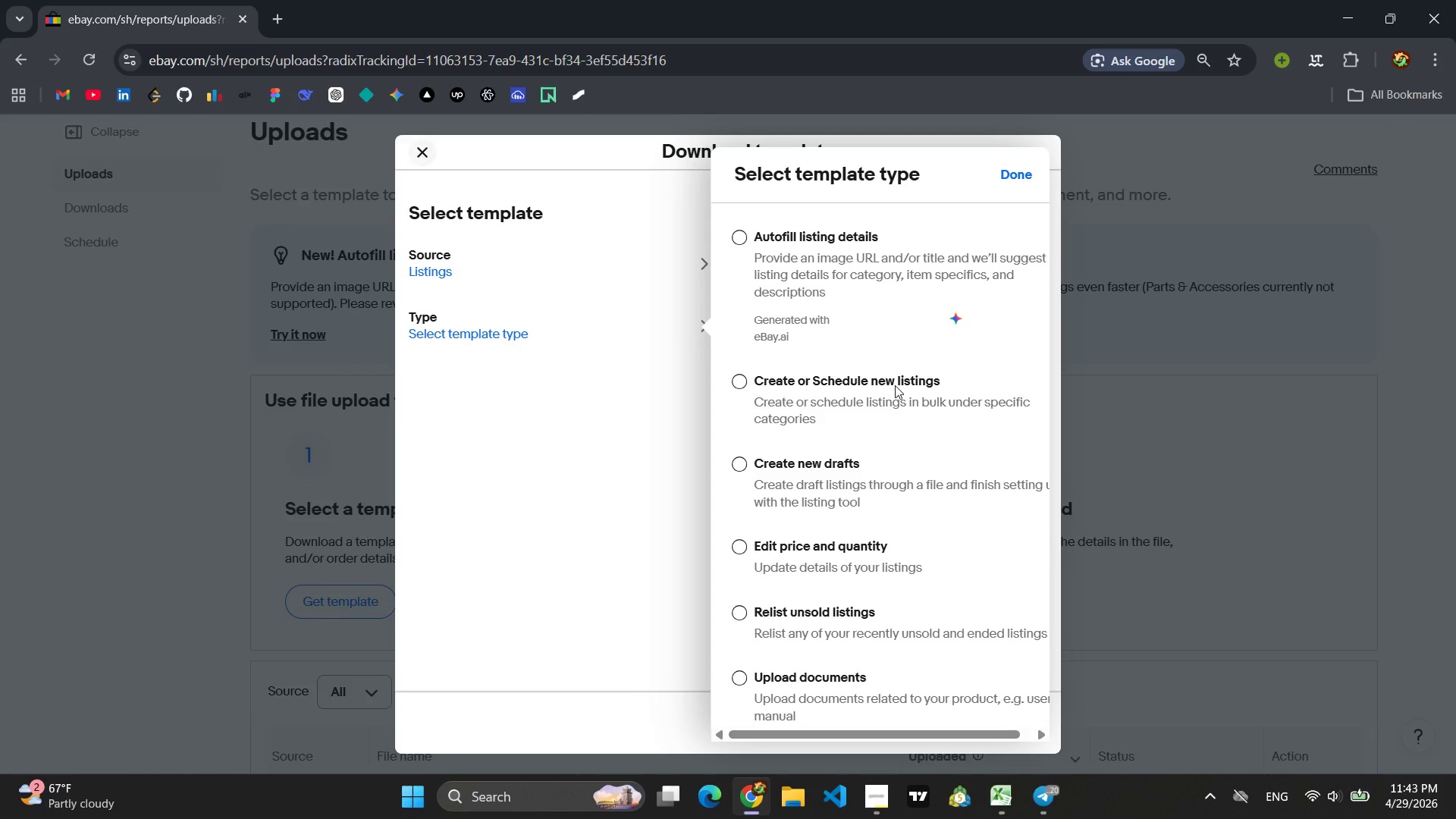 
scroll: coordinate [895, 385], scroll_direction: down, amount: 4.0
 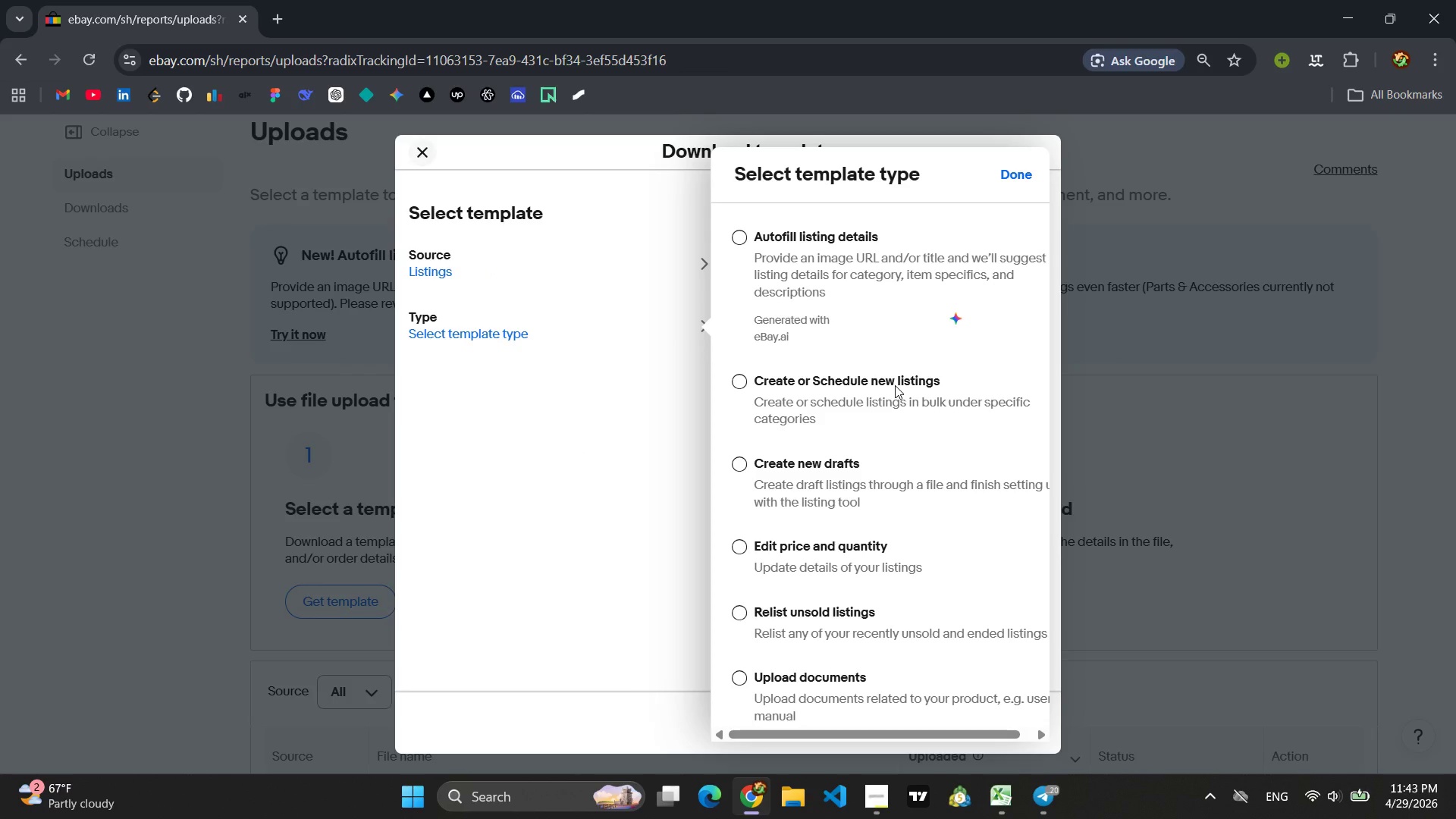 
wait(12.32)
 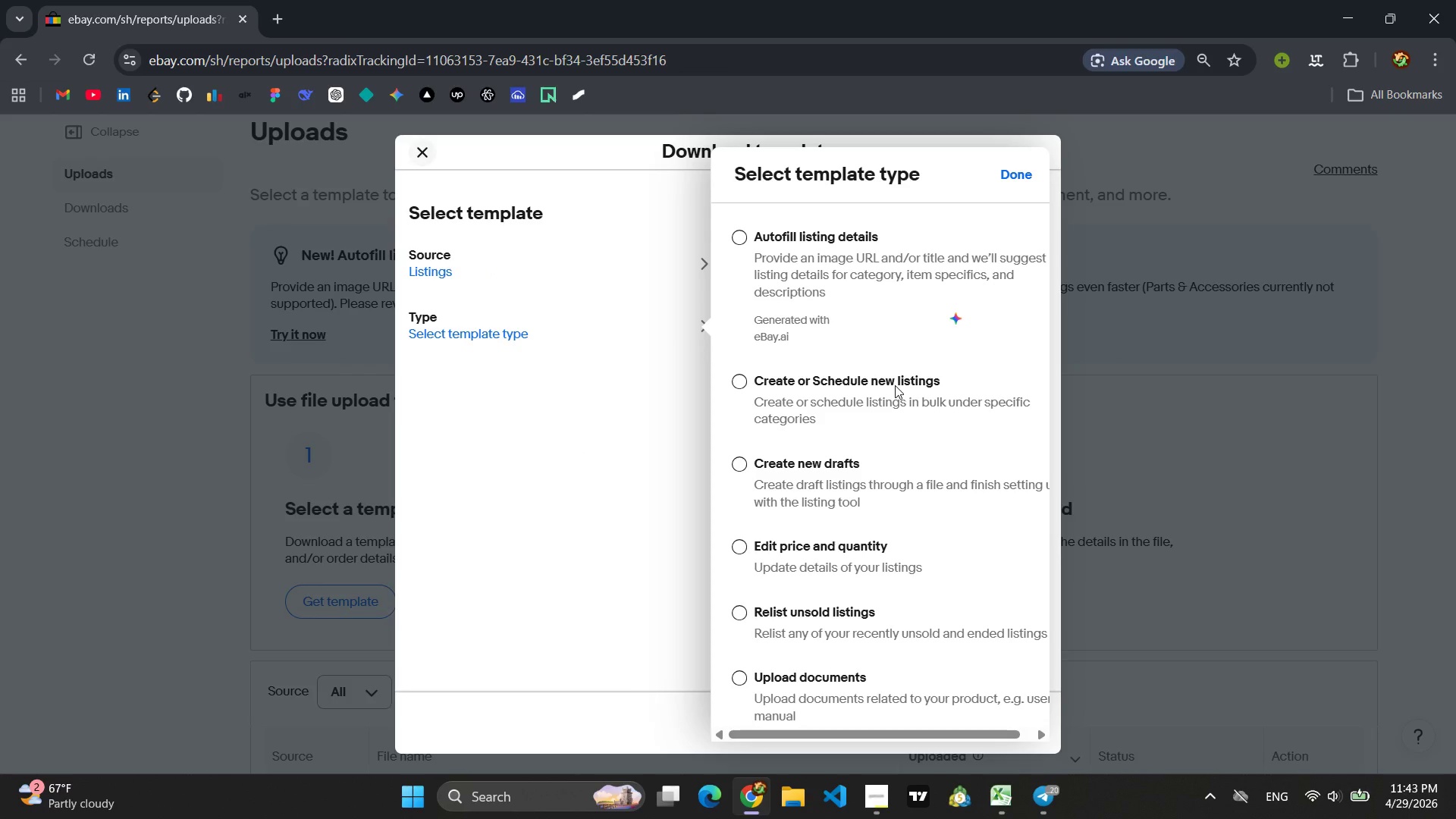 
scroll: coordinate [895, 385], scroll_direction: down, amount: 4.0
 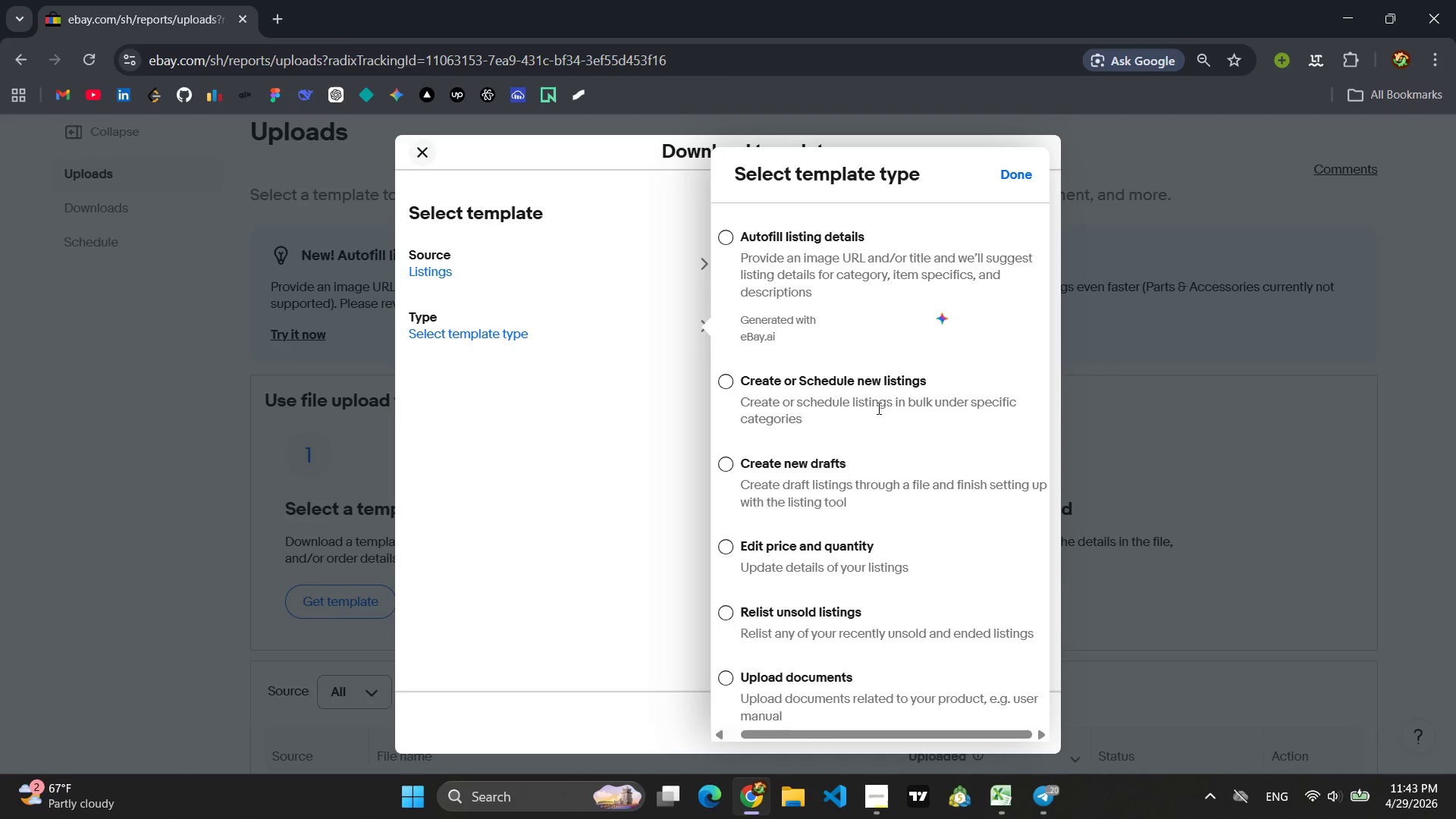 
wait(21.48)
 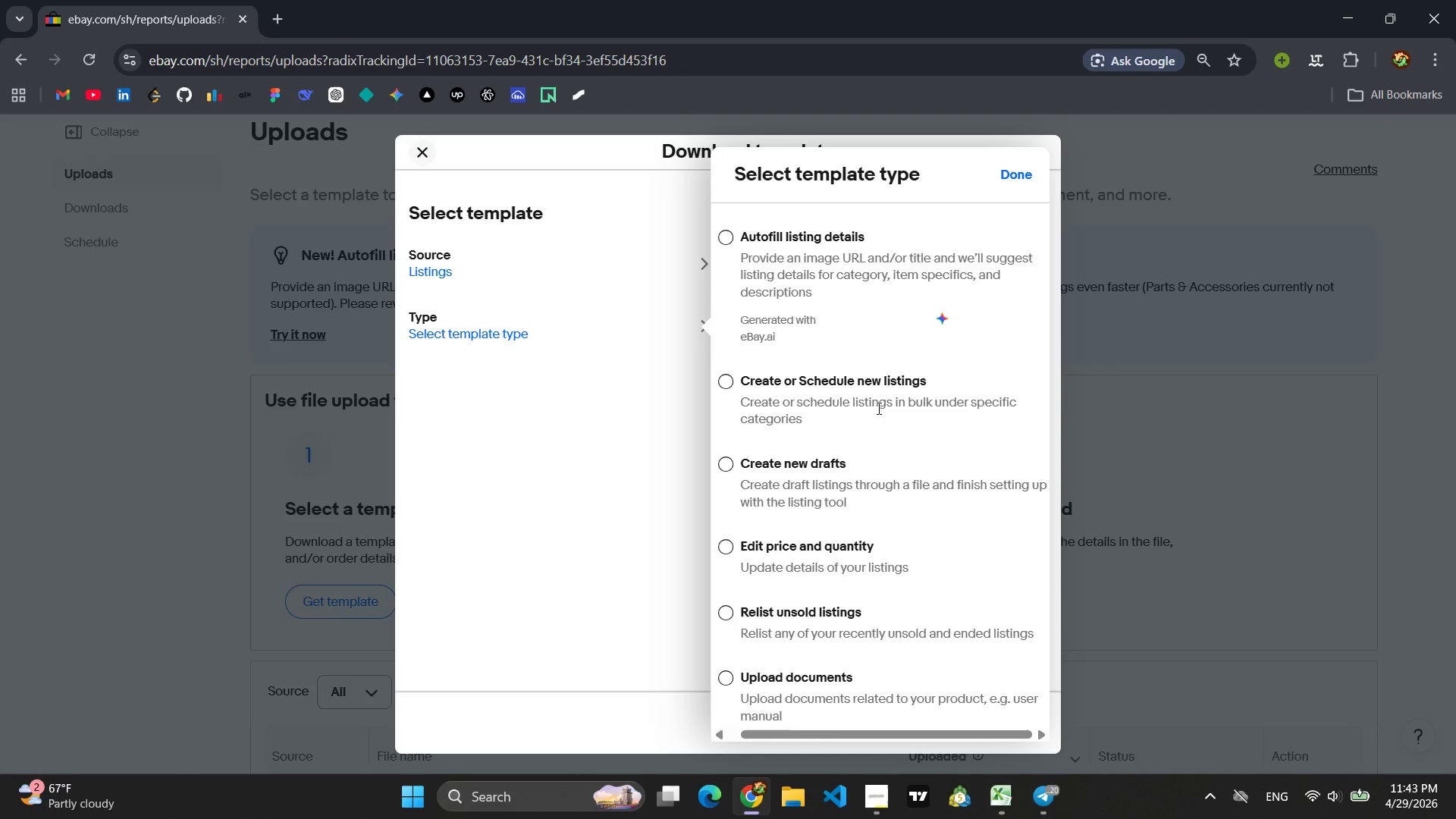 
left_click([725, 376])
 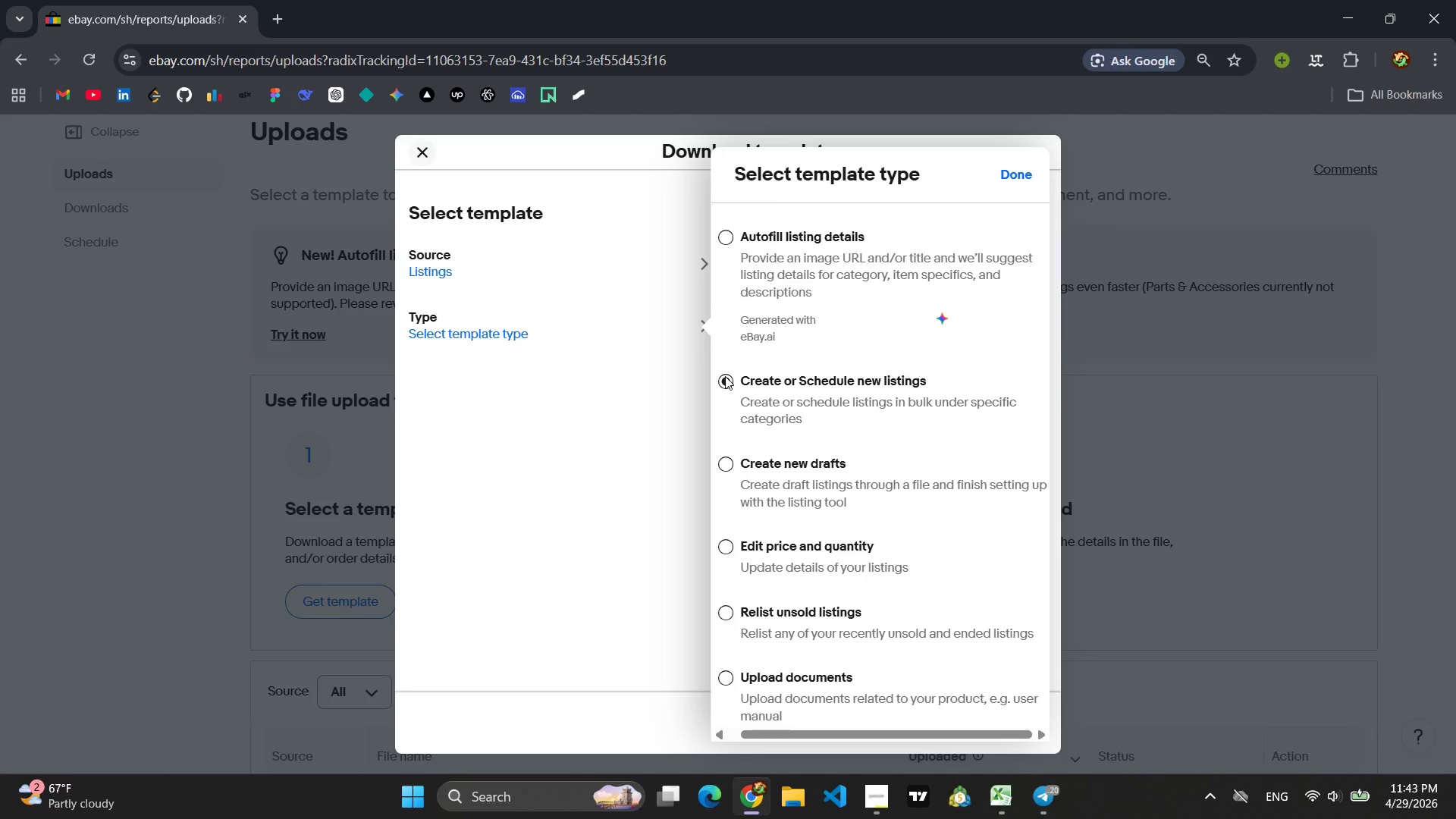 
left_click([725, 376])
 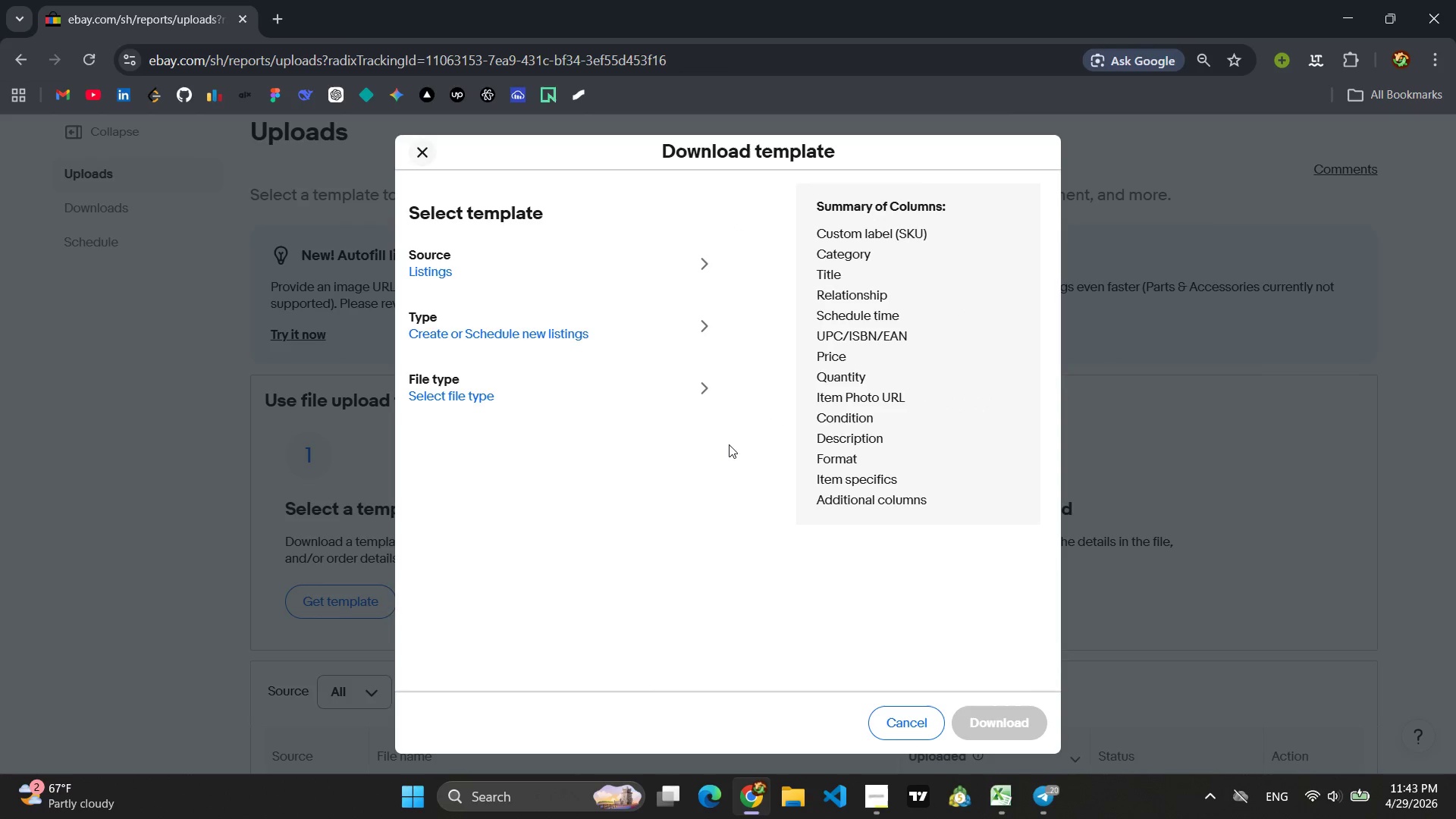 
left_click([623, 325])
 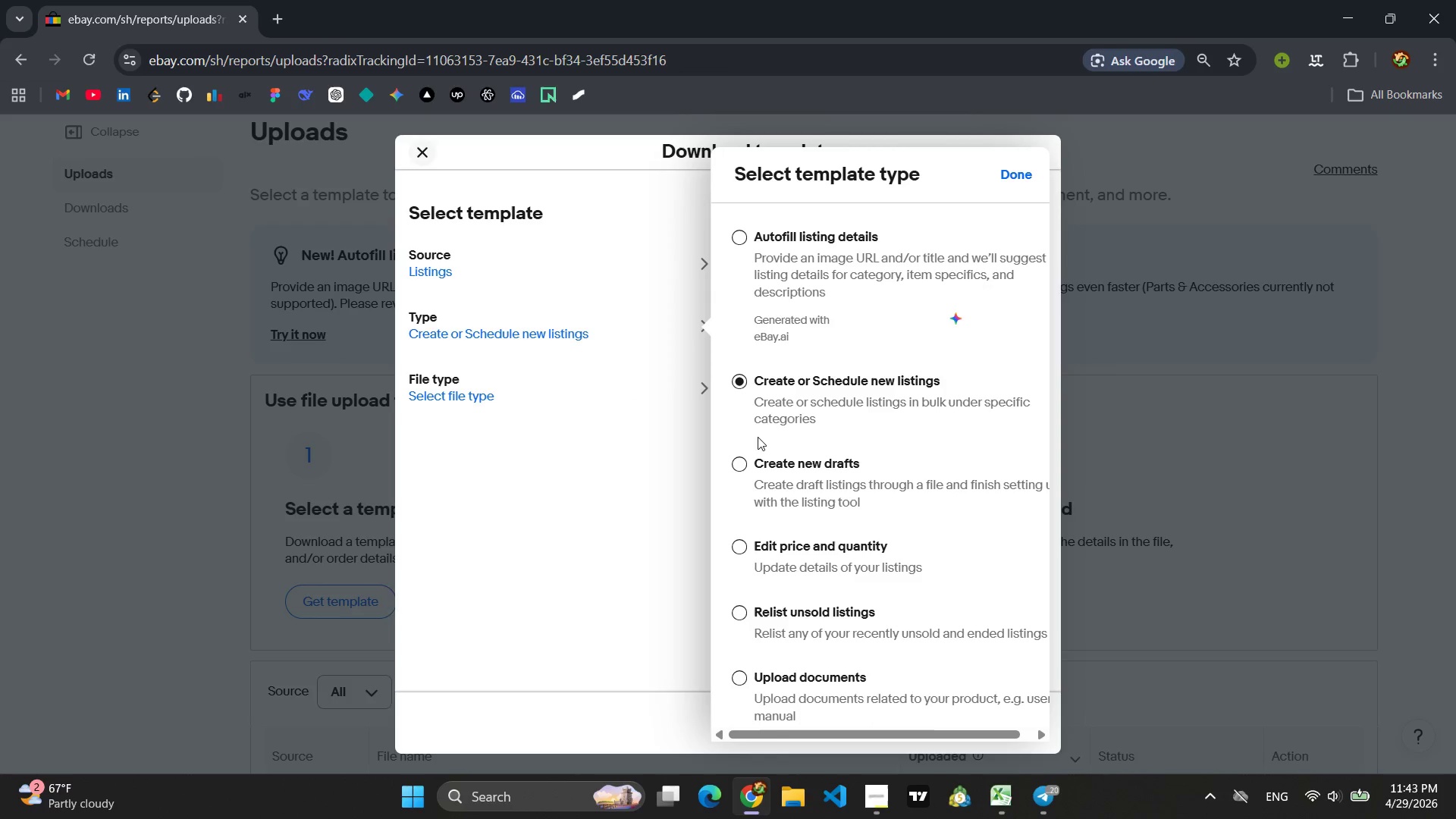 
left_click([730, 464])
 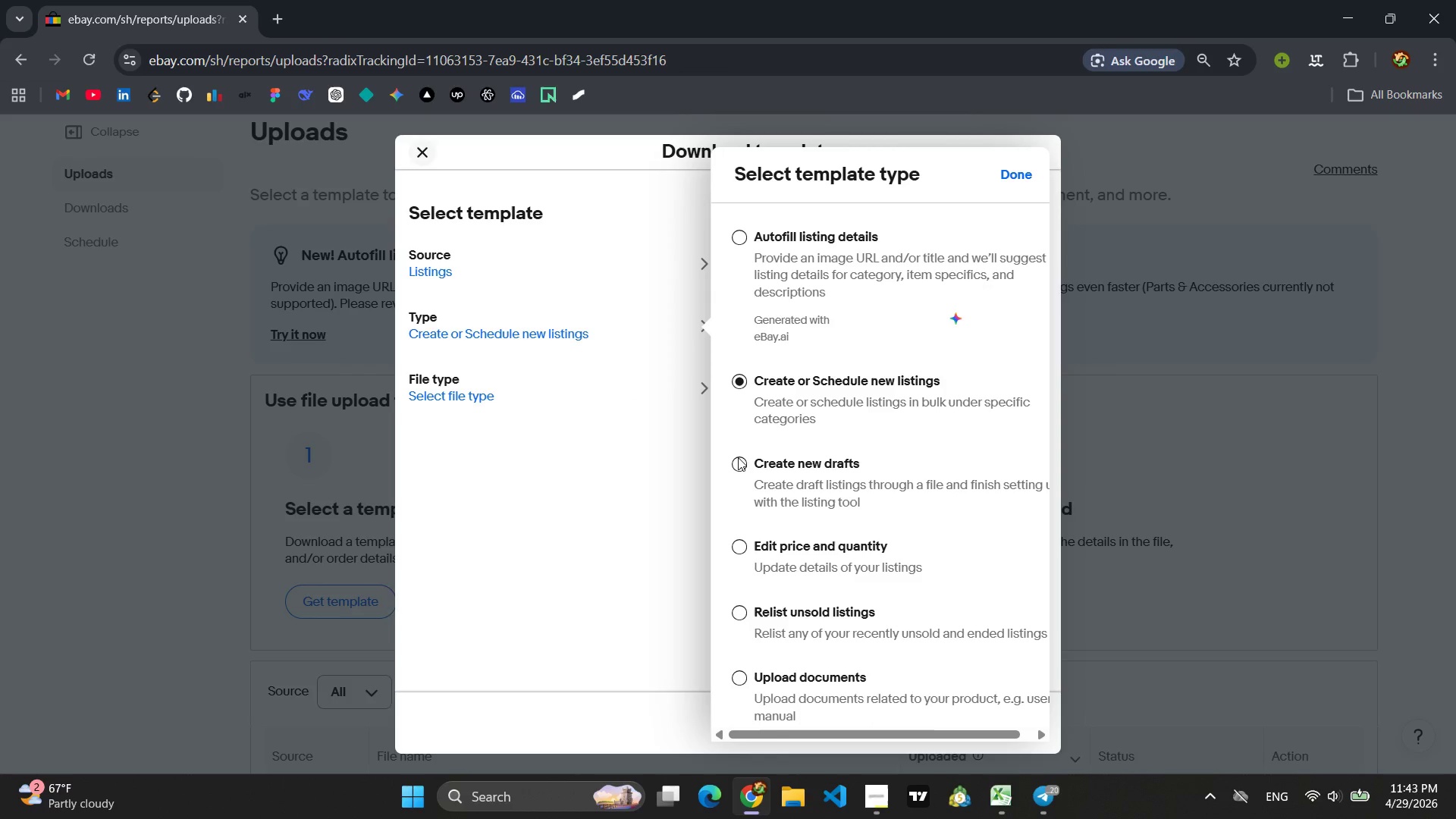 
left_click([739, 457])
 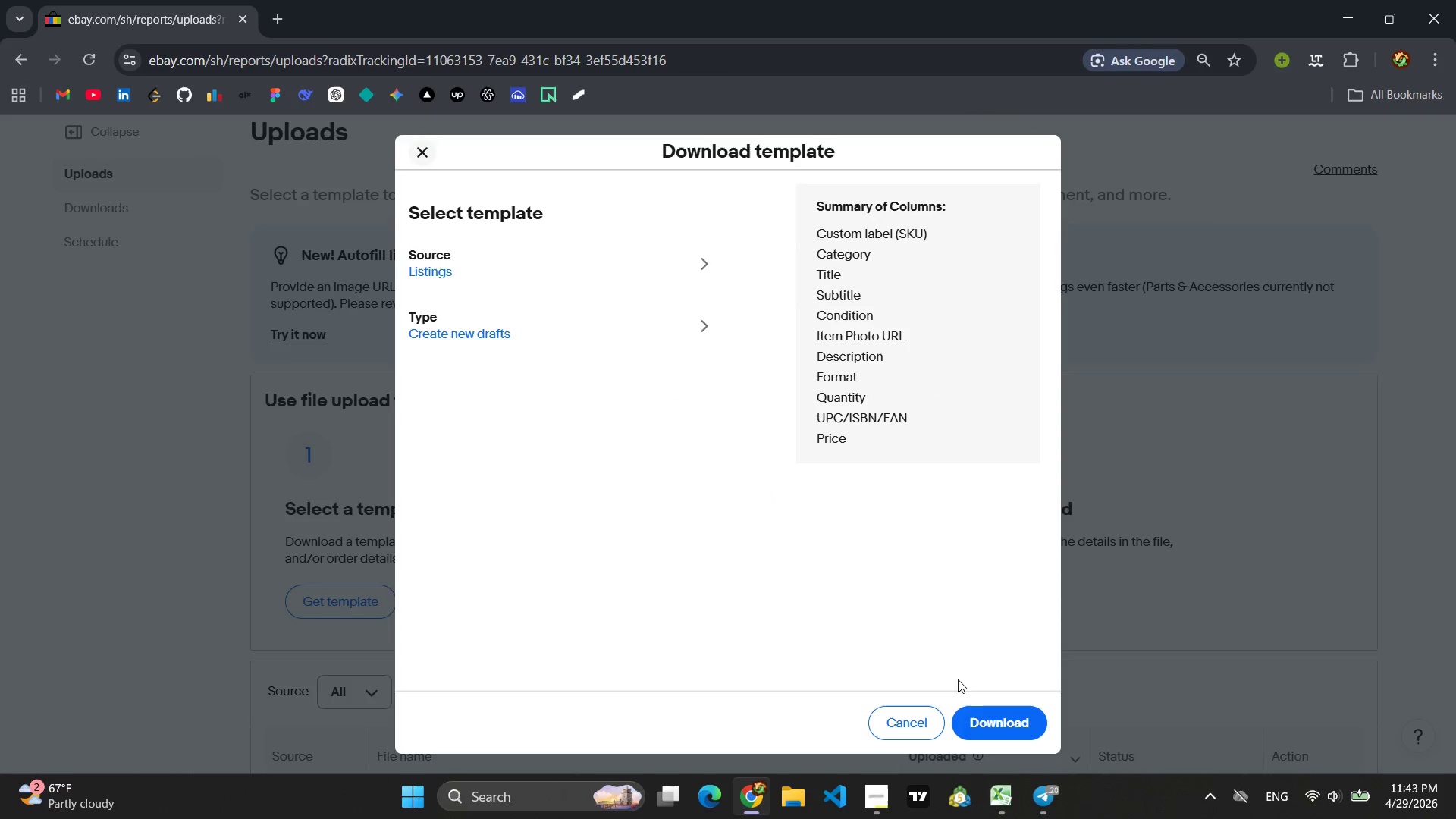 
left_click([998, 709])
 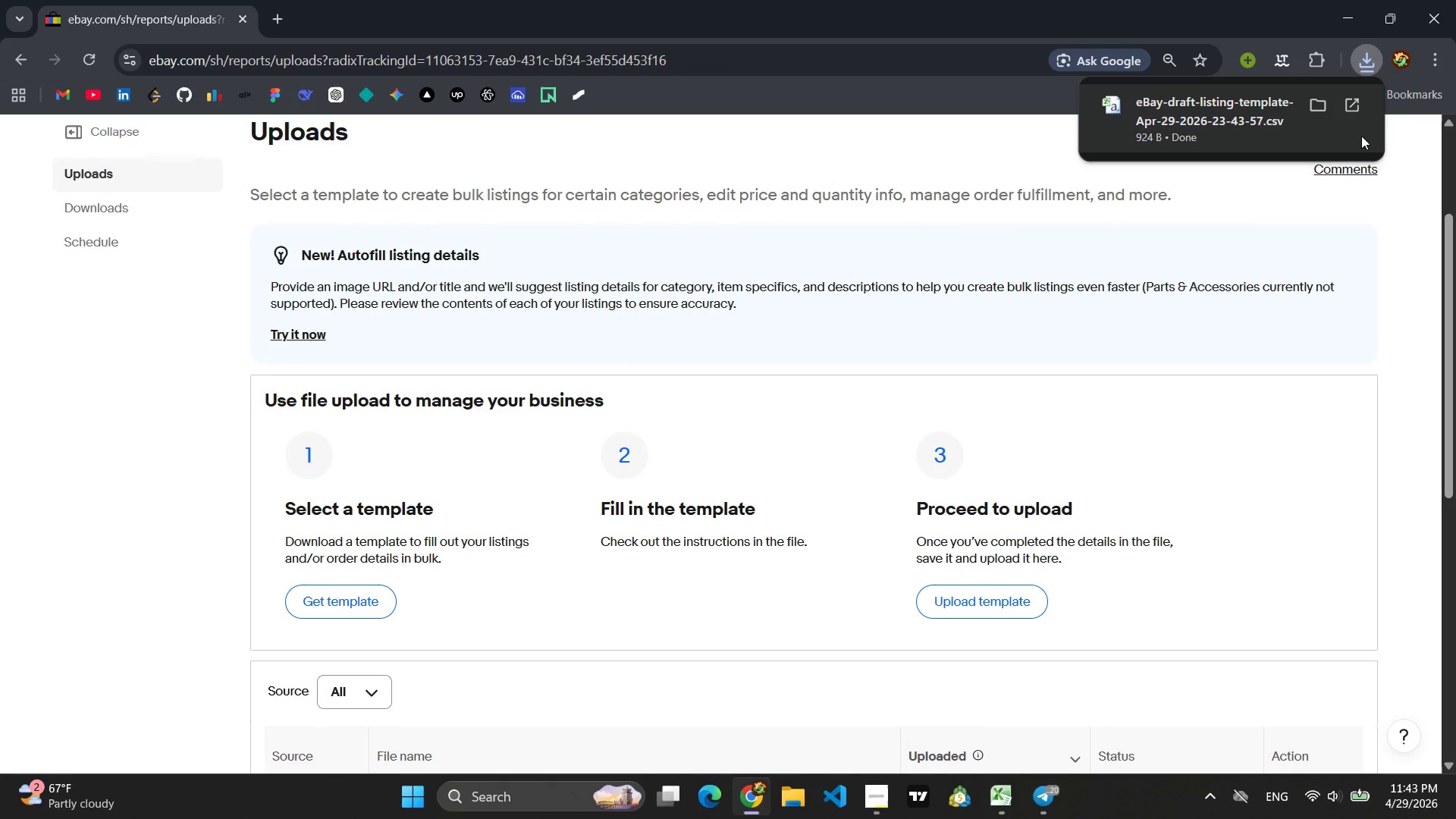 
left_click([1317, 106])
 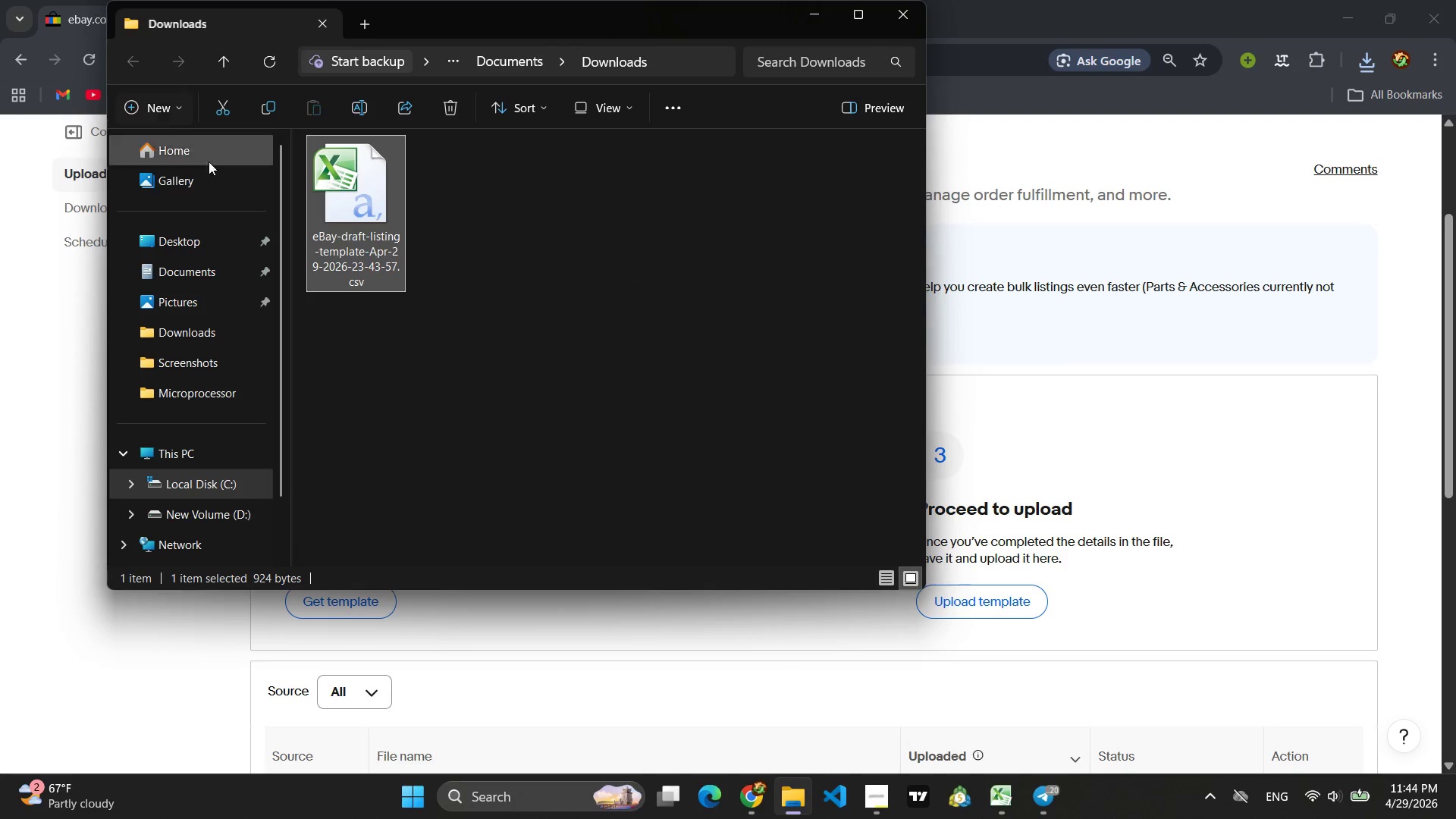 
left_click([359, 193])
 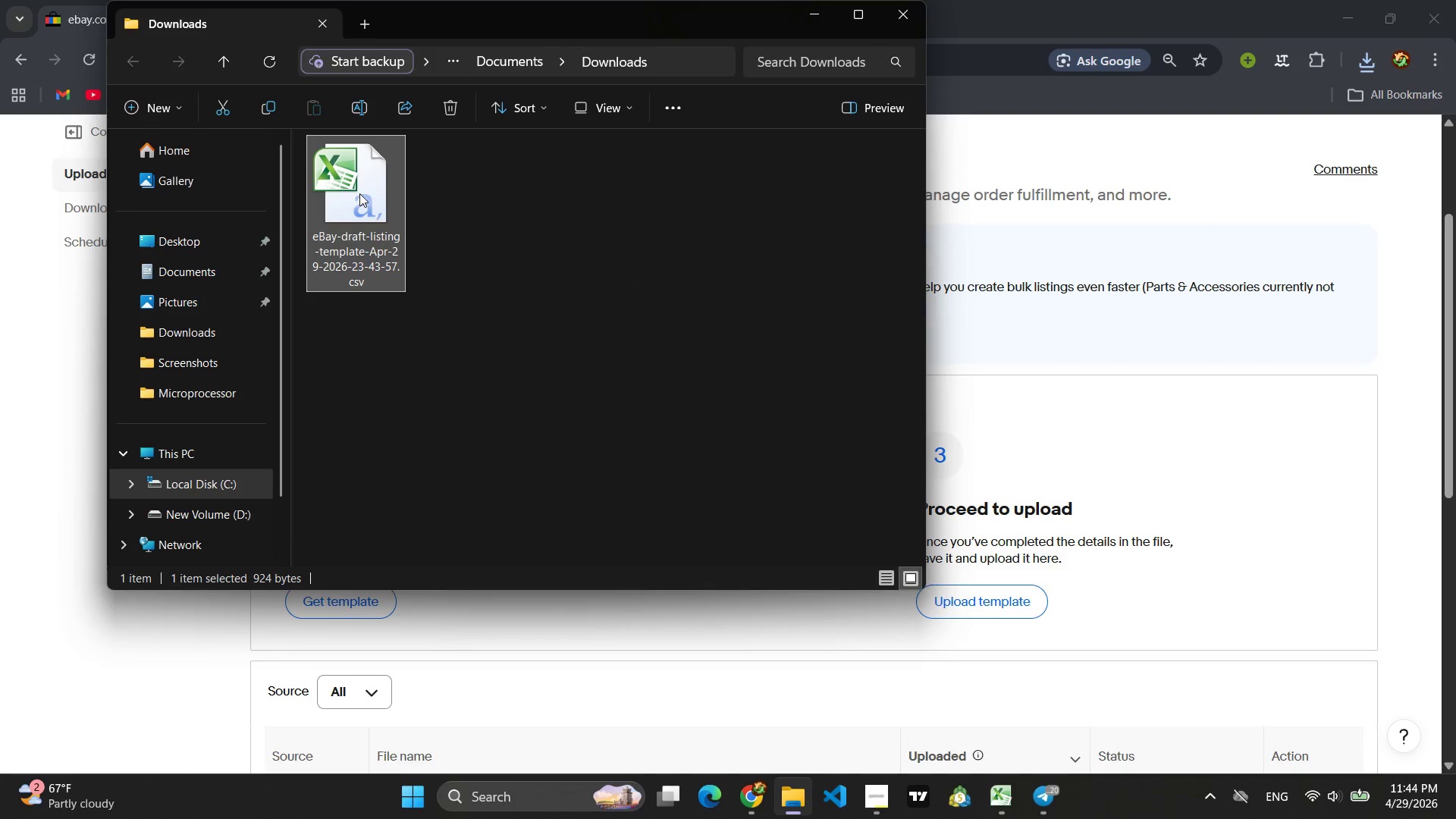 
left_click([359, 193])
 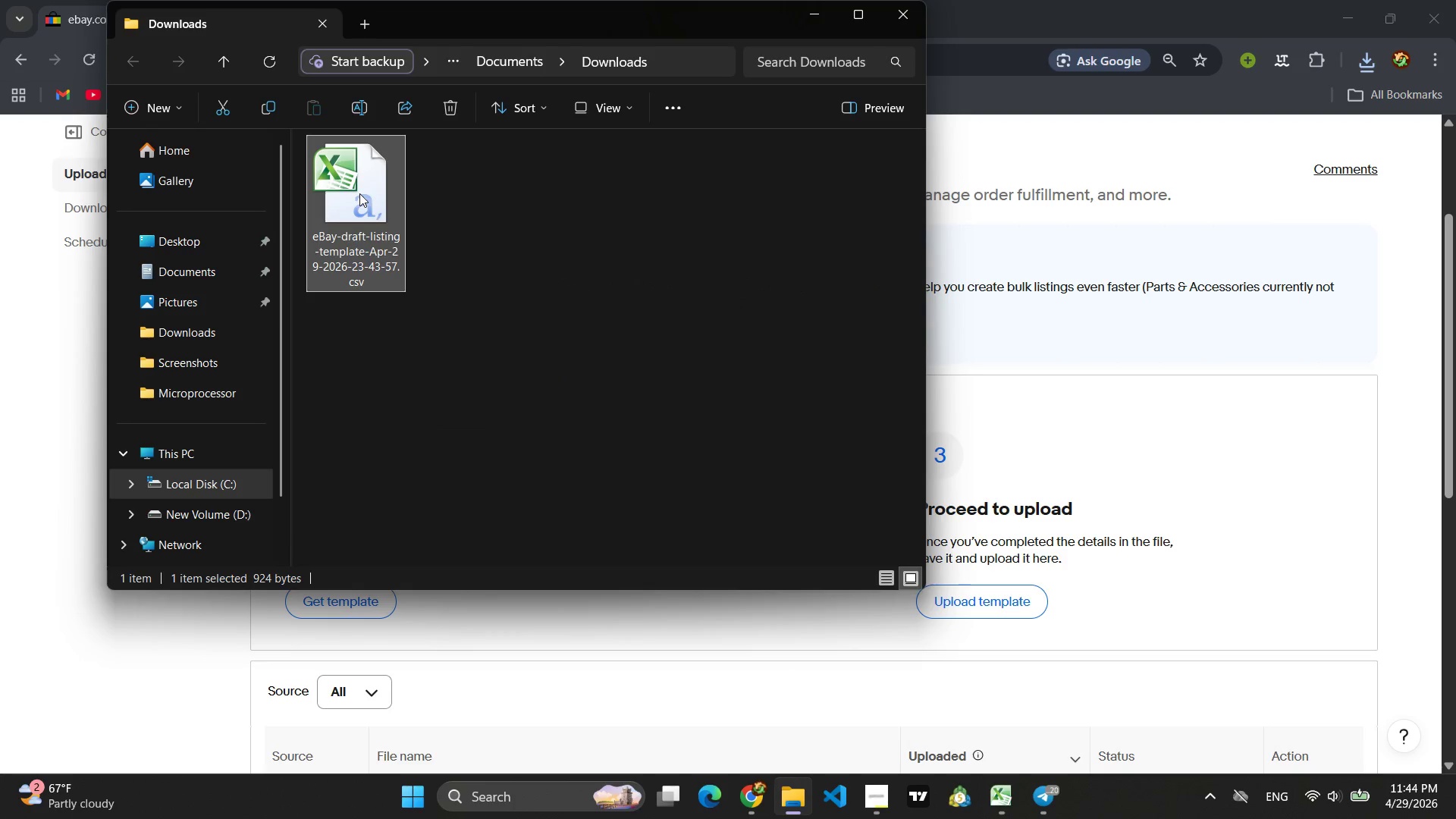 
double_click([359, 193])
 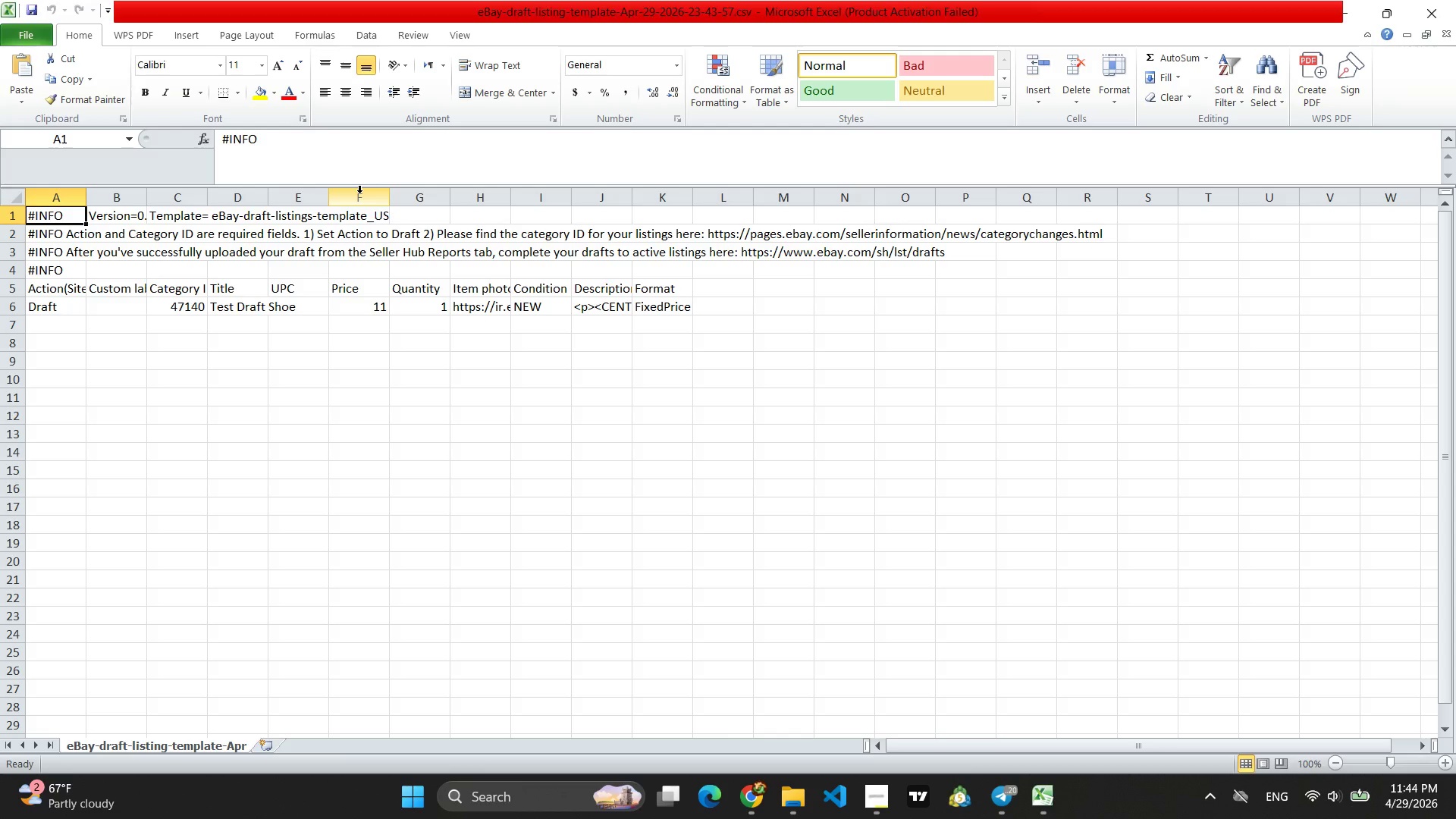 
wait(12.69)
 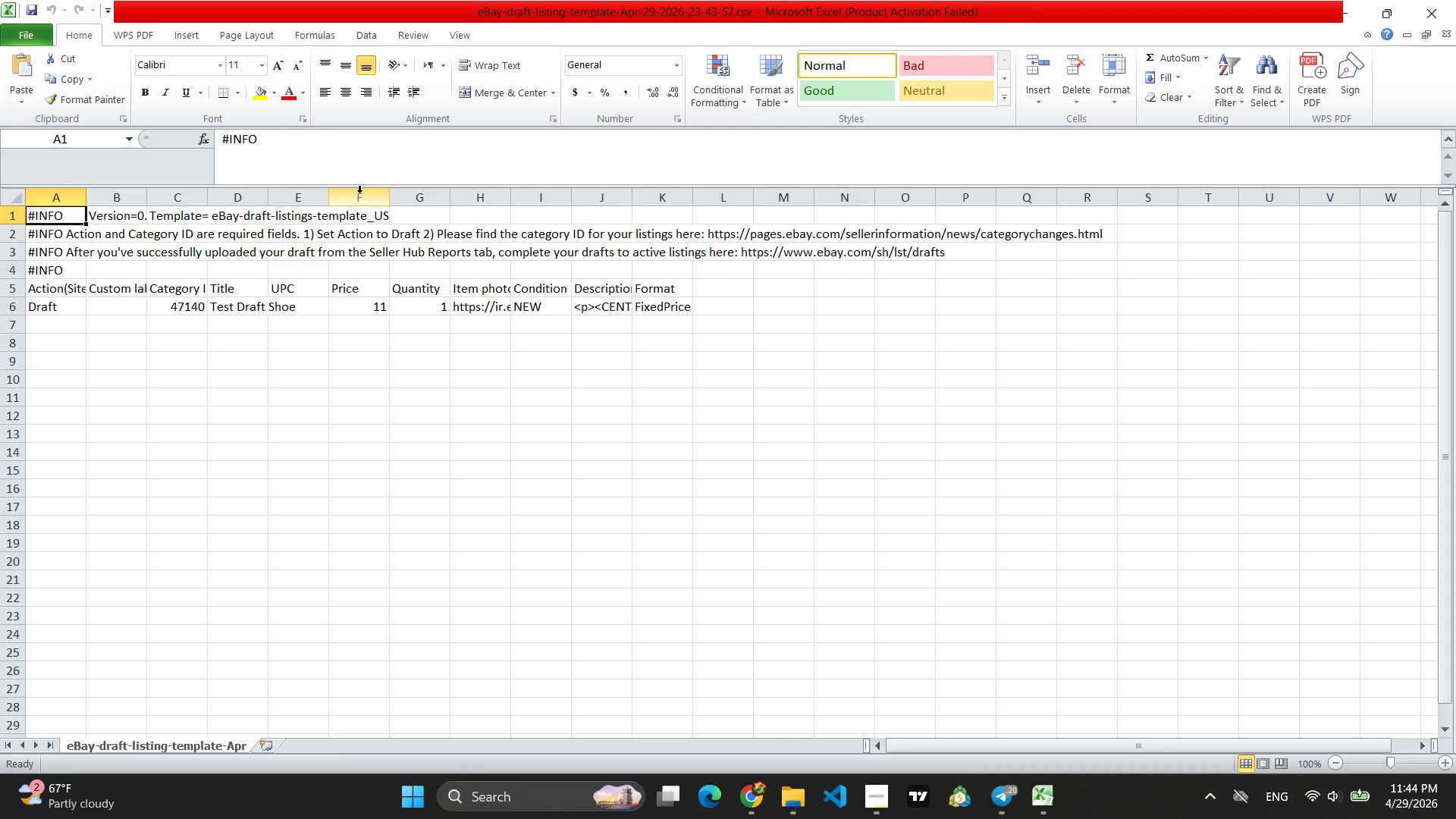 
left_click([965, 708])
 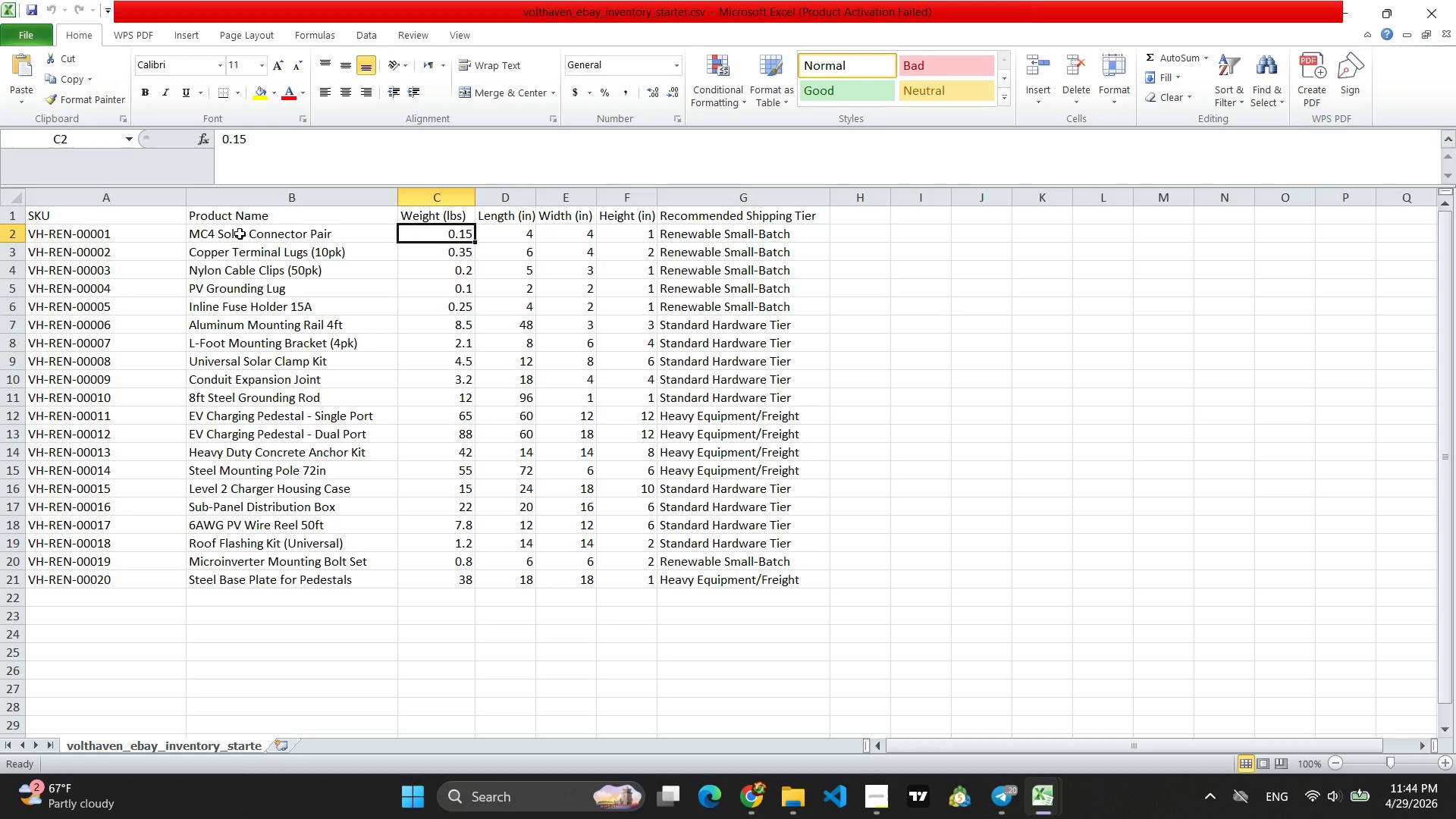 
left_click([240, 234])
 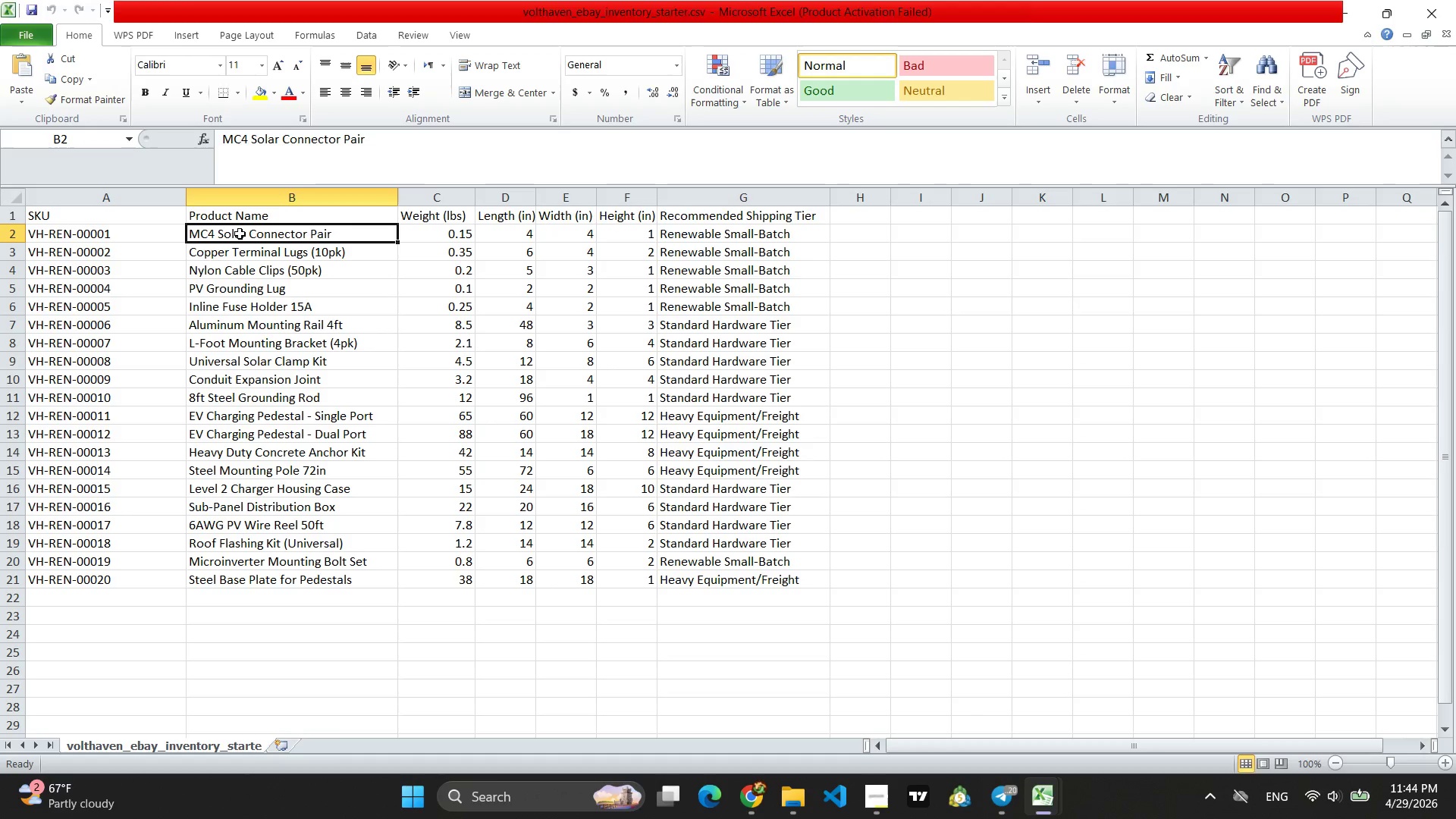 
left_click_drag(start_coordinate=[240, 234], to_coordinate=[278, 573])
 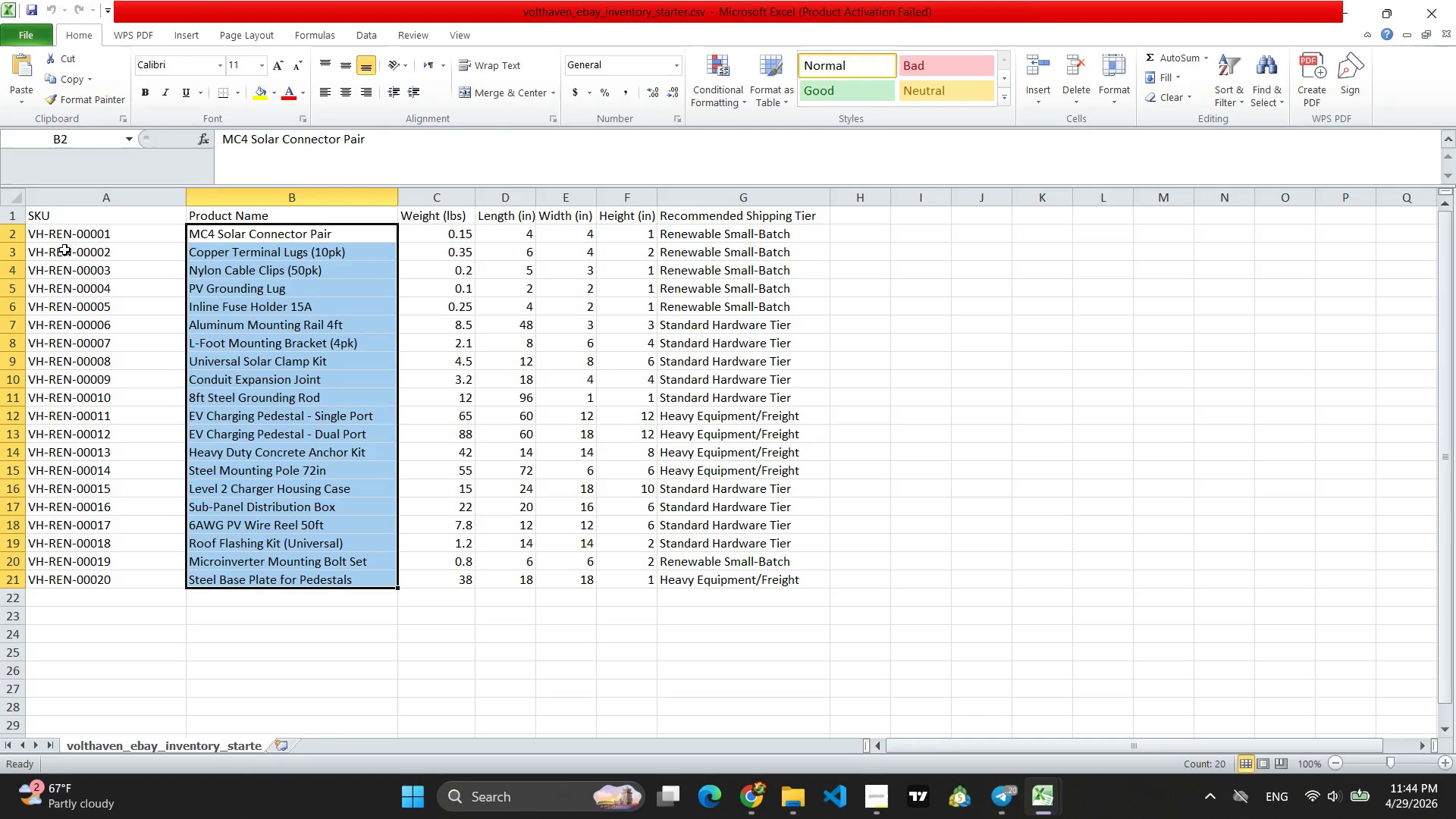 
left_click_drag(start_coordinate=[53, 240], to_coordinate=[90, 582])
 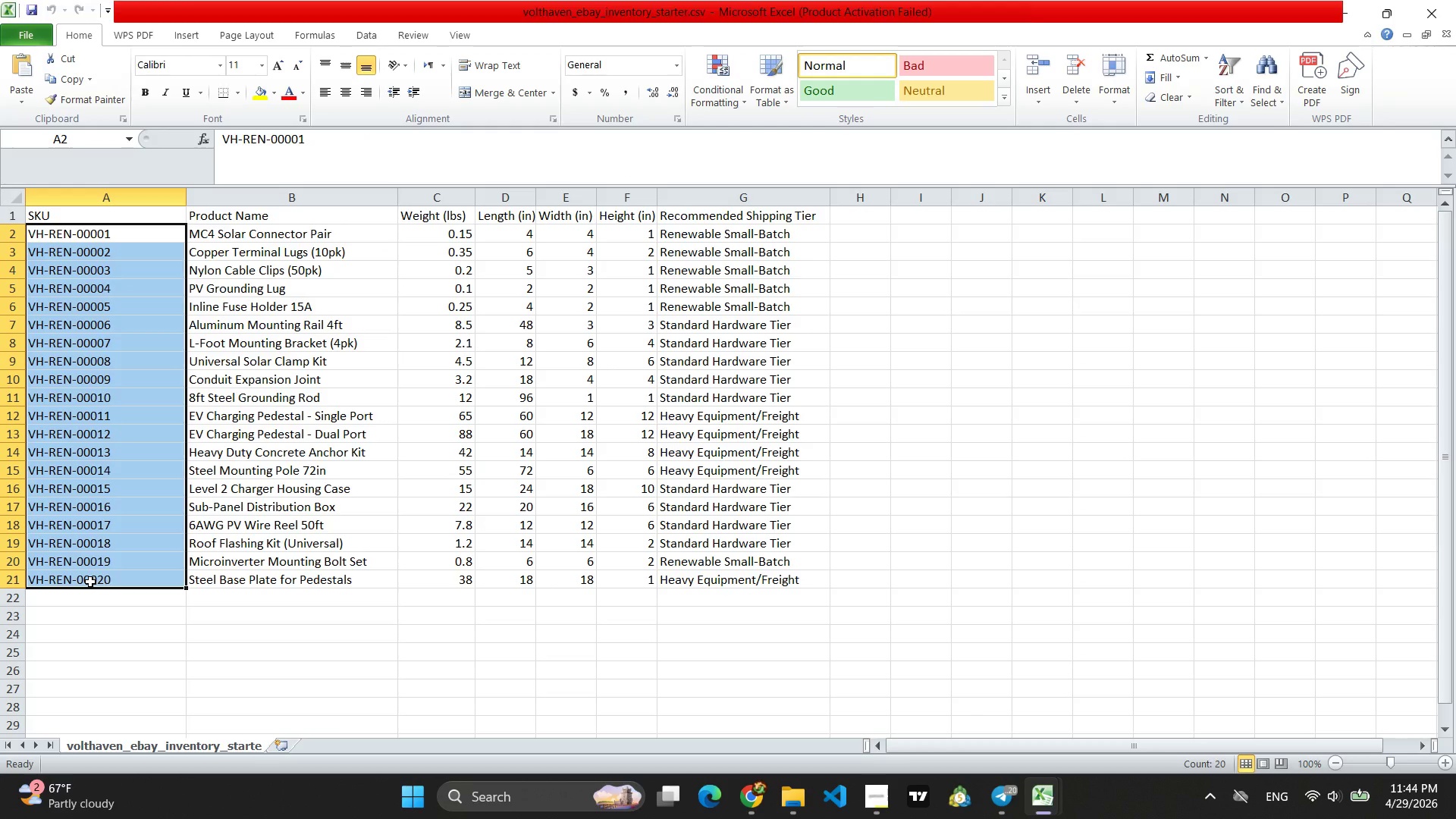 
key(Control+C)
 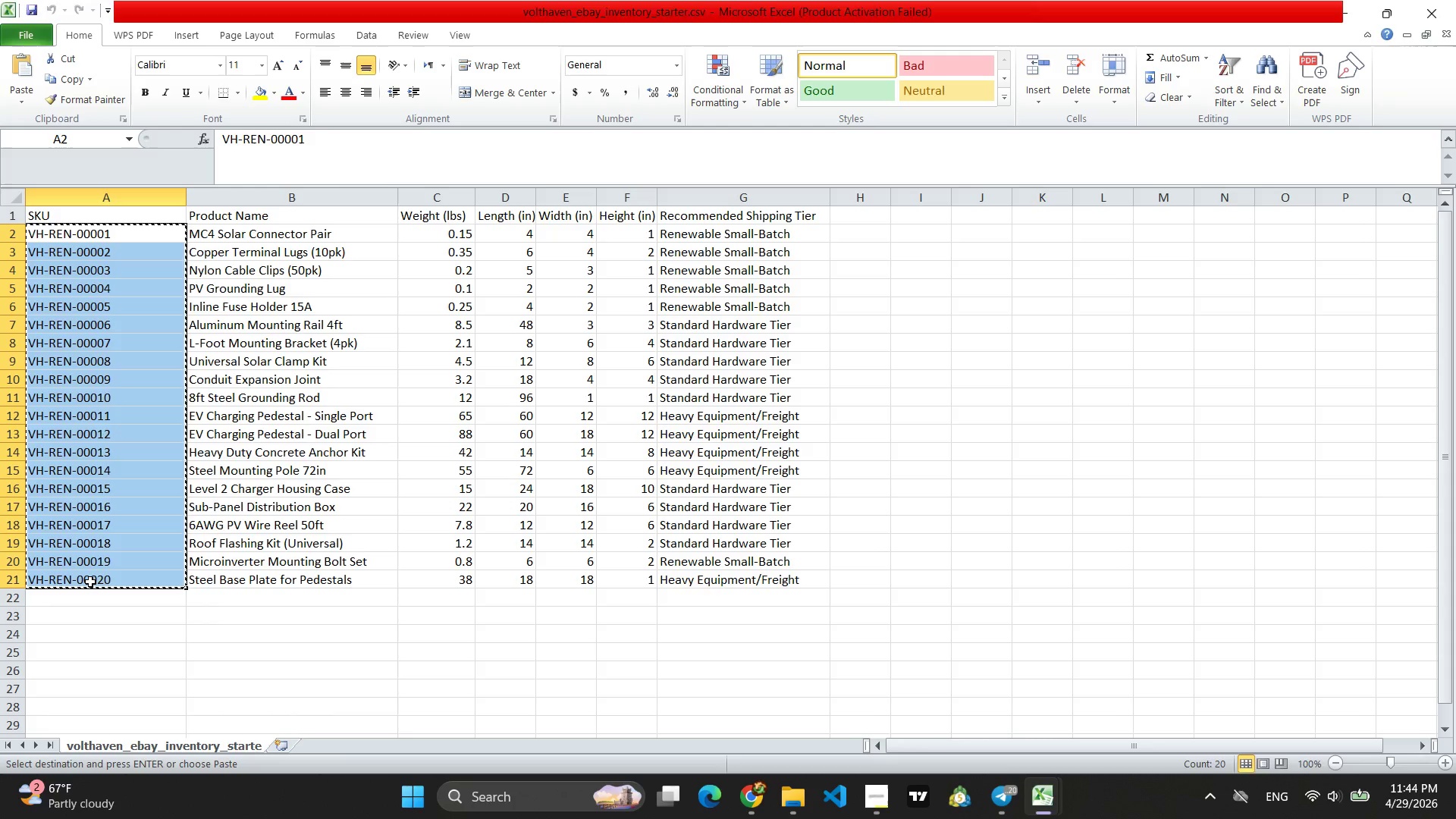 
key(CapsLock)
 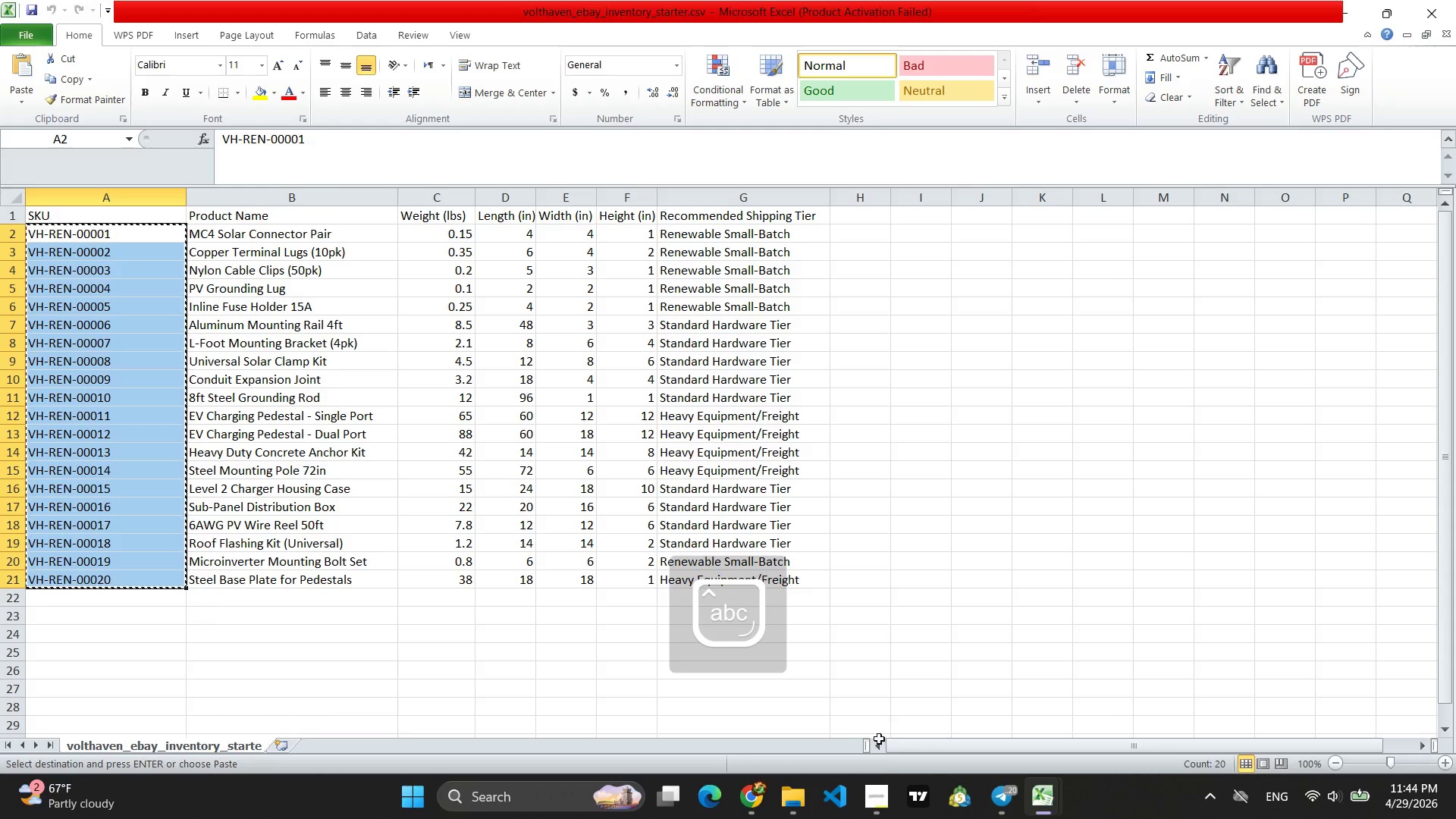 
left_click([864, 808])